 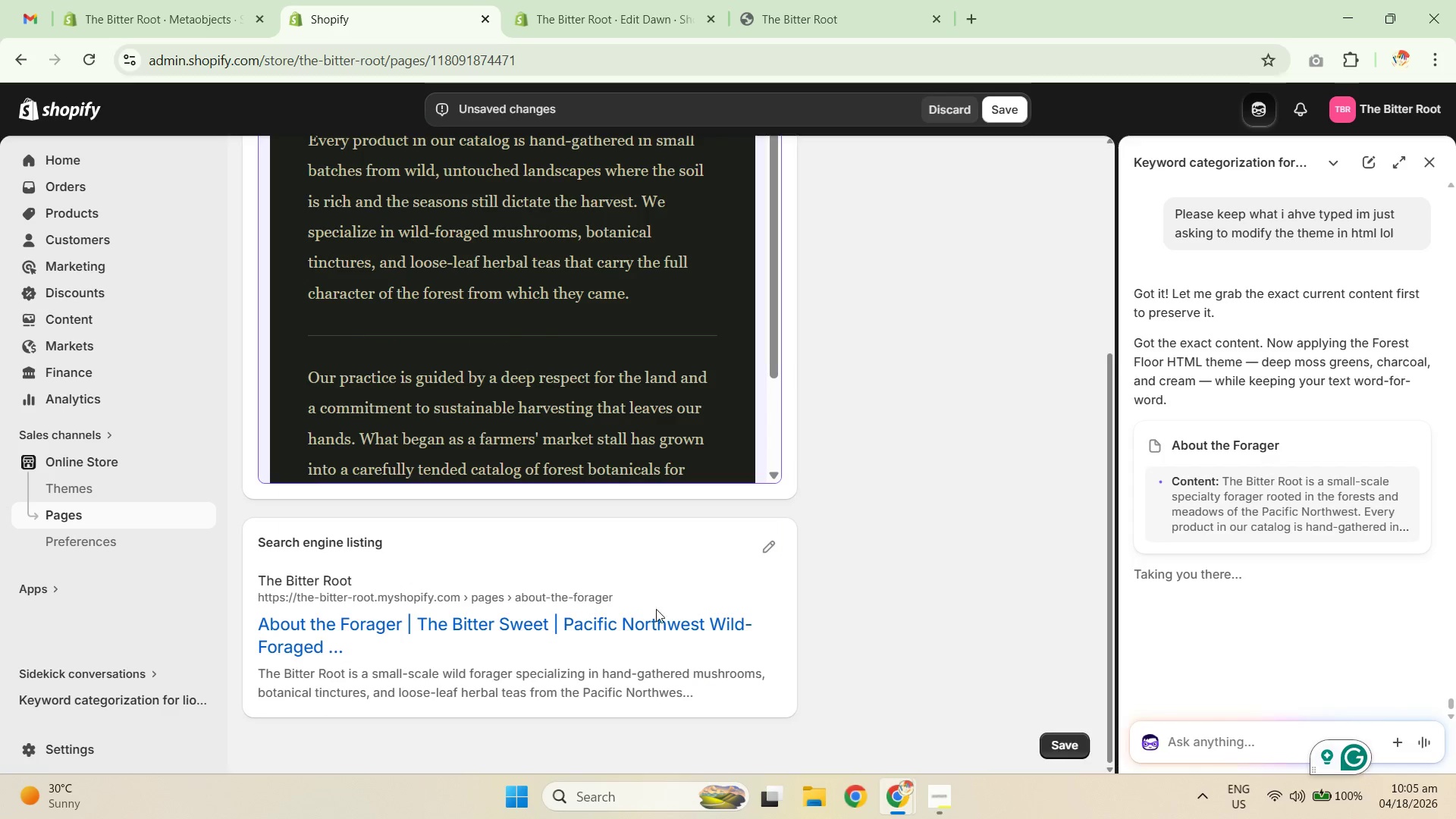 
scroll: coordinate [623, 576], scroll_direction: up, amount: 1.0
 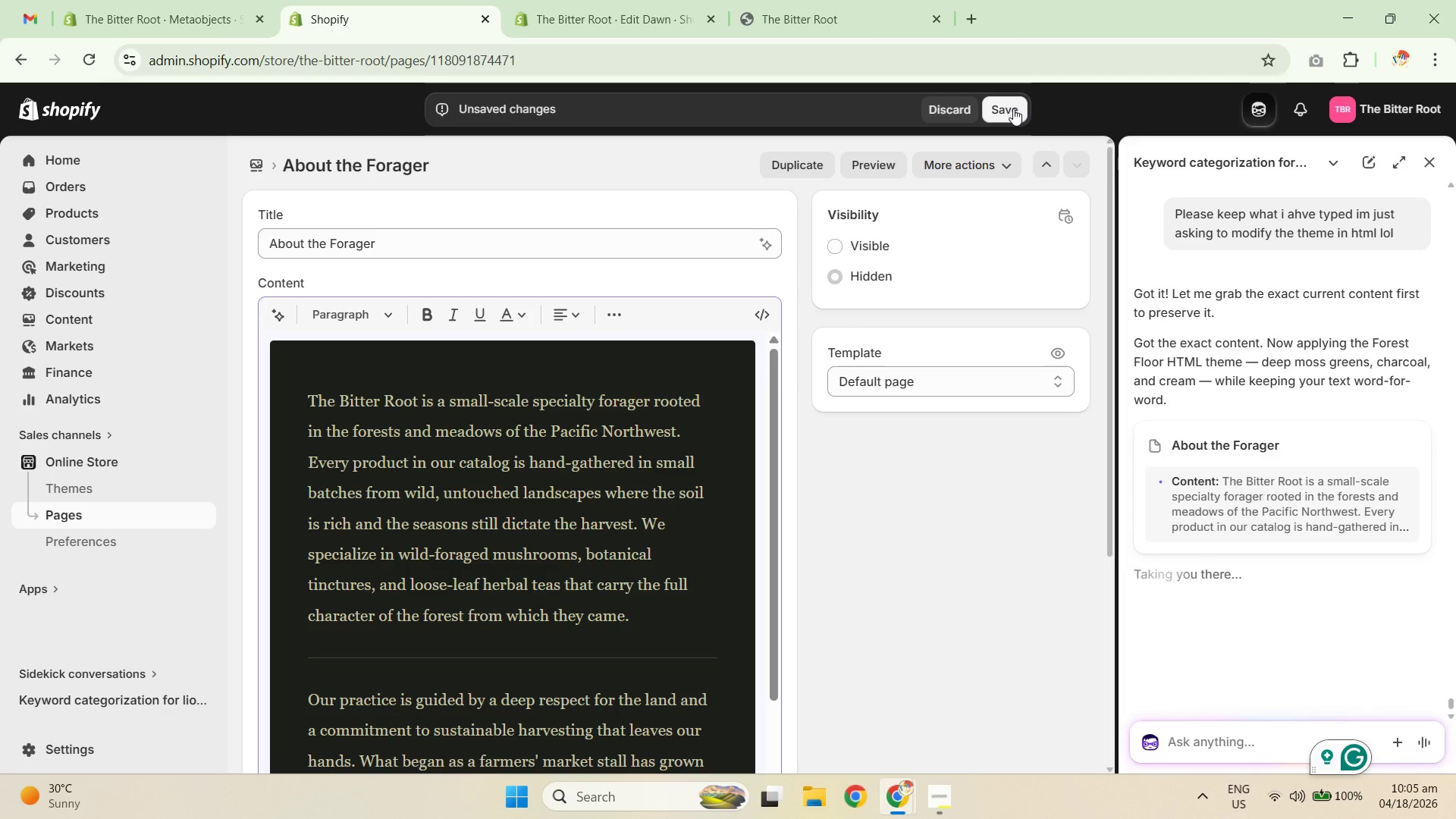 
wait(7.49)
 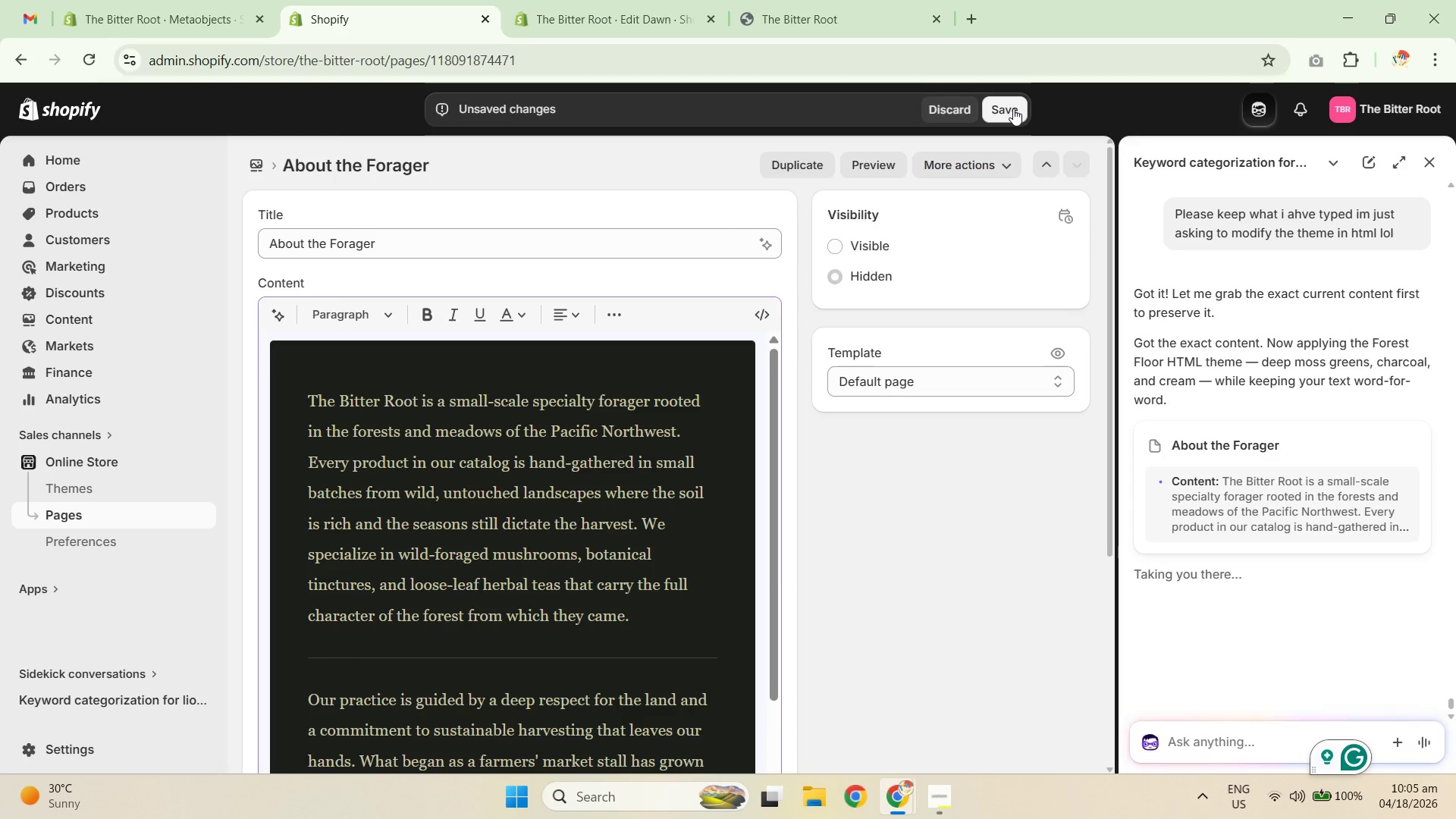 
left_click([1003, 108])
 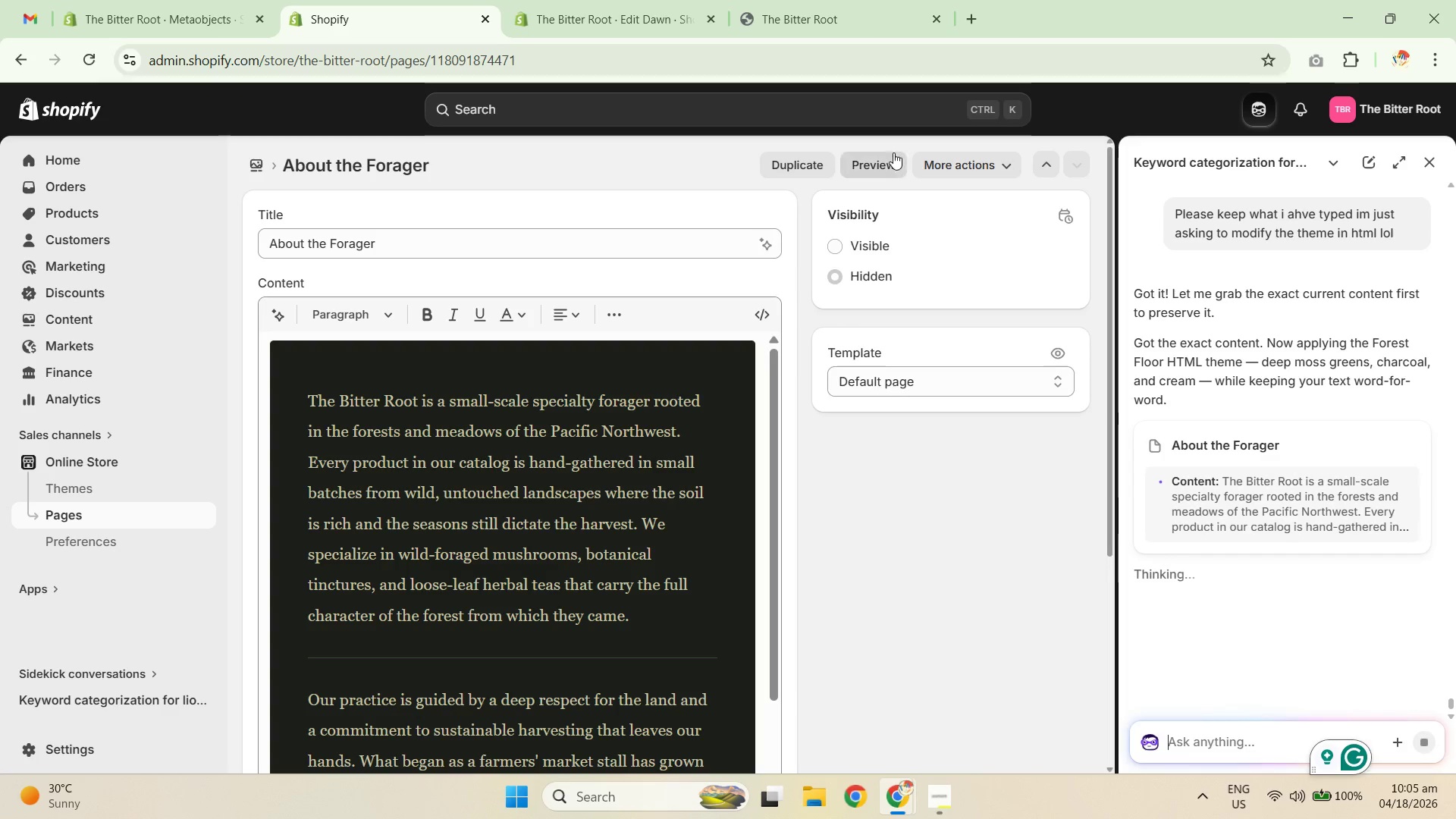 
left_click([891, 159])
 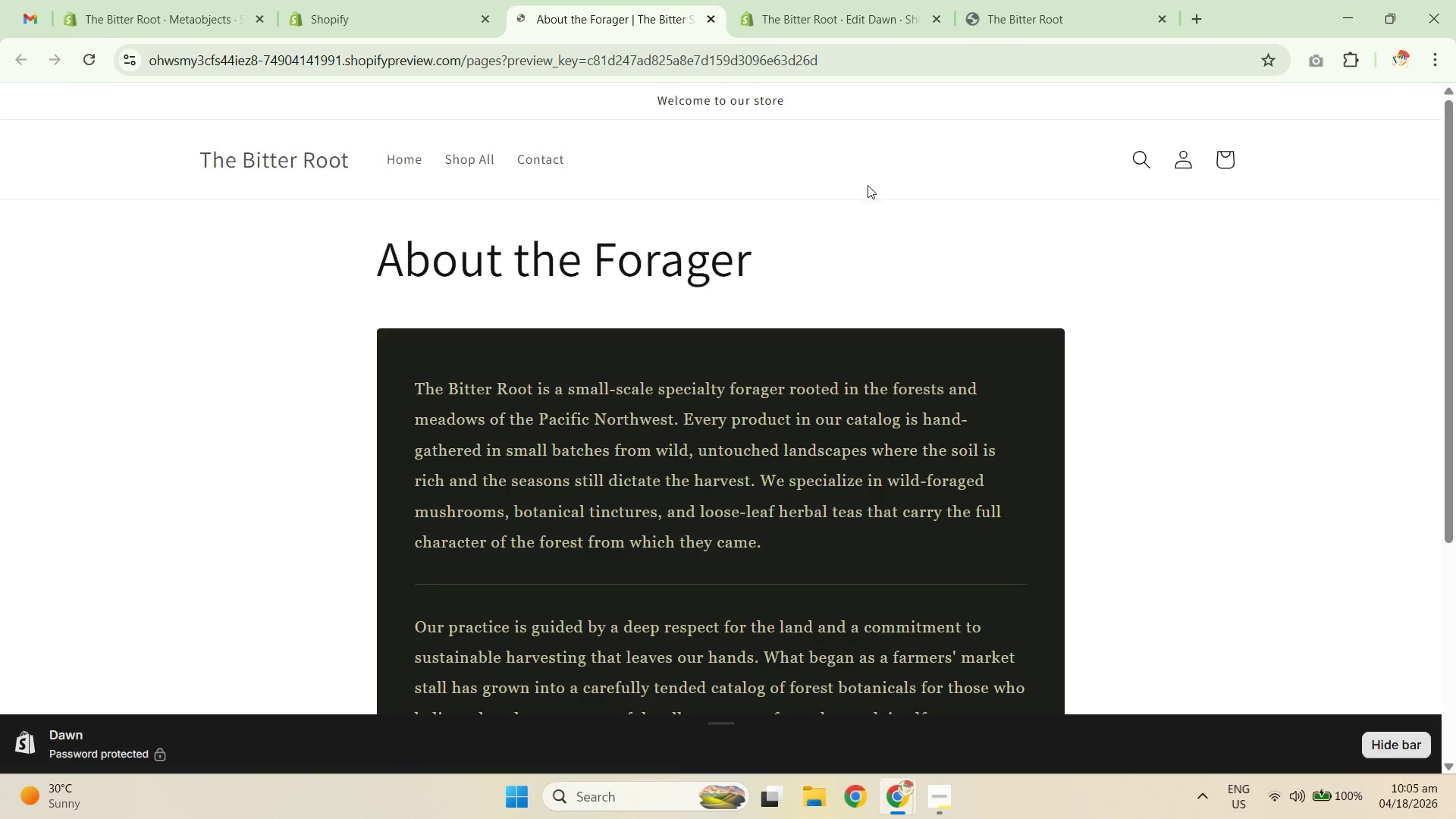 
scroll: coordinate [846, 410], scroll_direction: down, amount: 4.0
 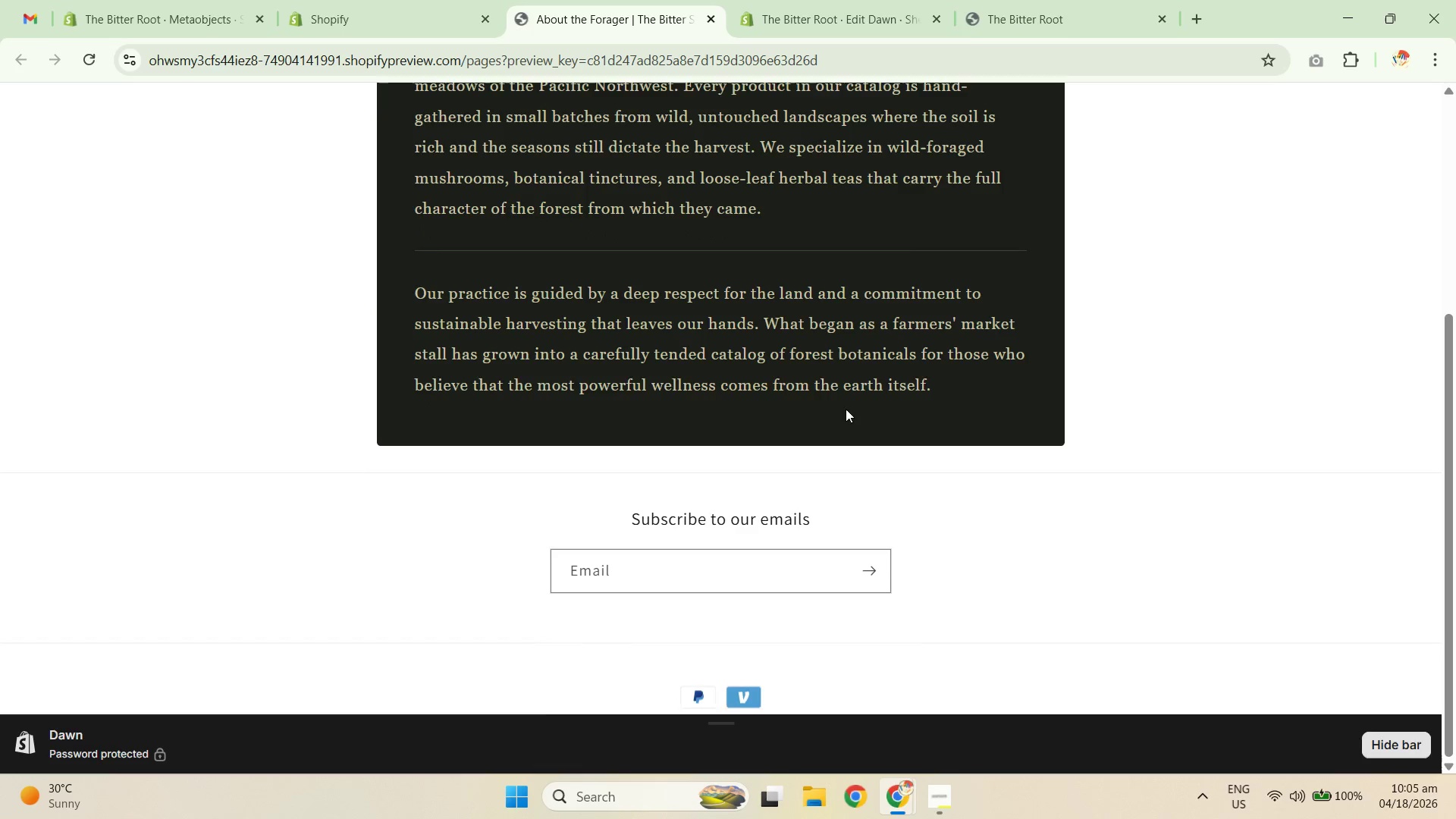 
scroll: coordinate [848, 412], scroll_direction: up, amount: 6.0
 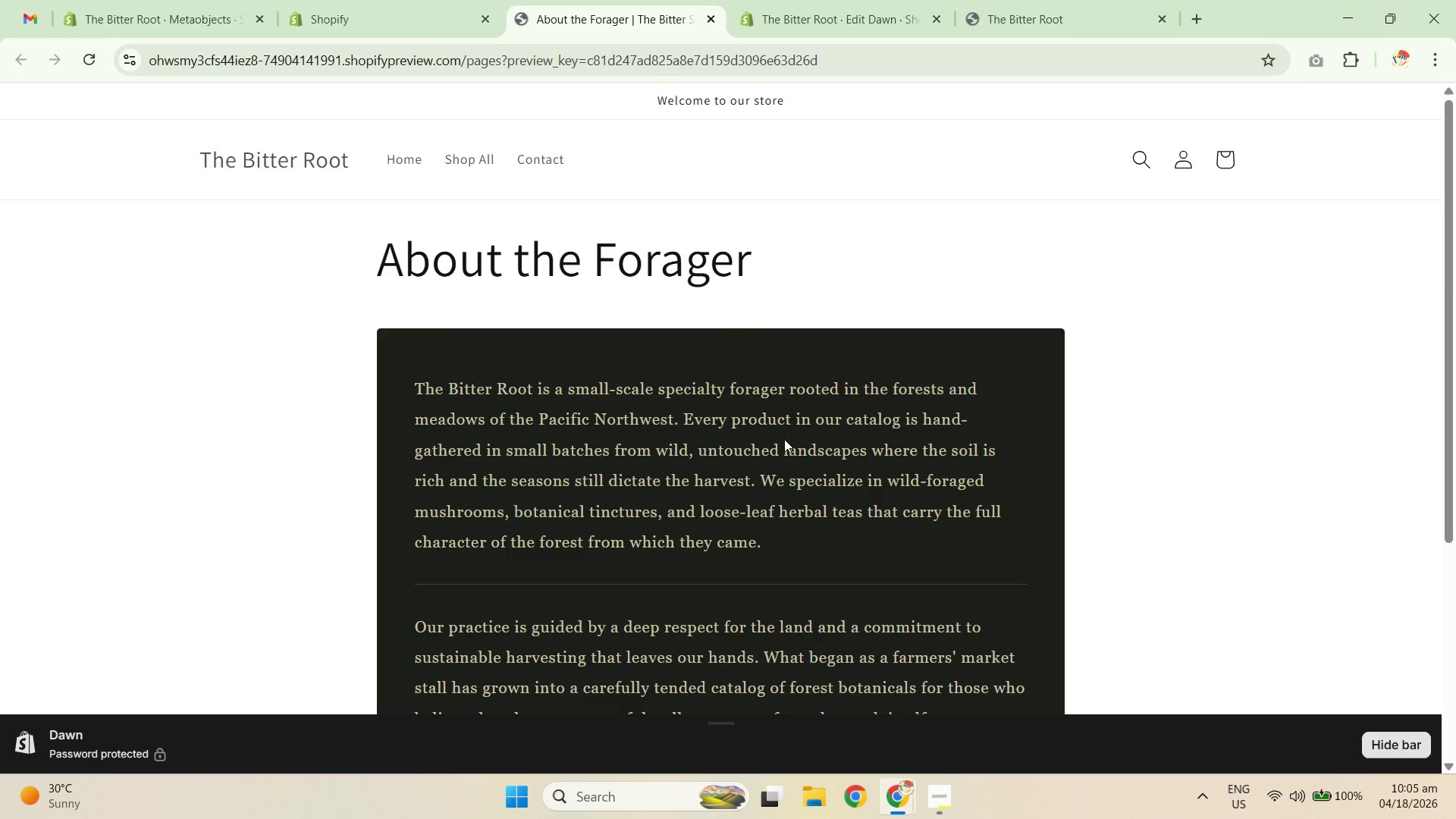 
left_click_drag(start_coordinate=[583, 376], to_coordinate=[810, 378])
 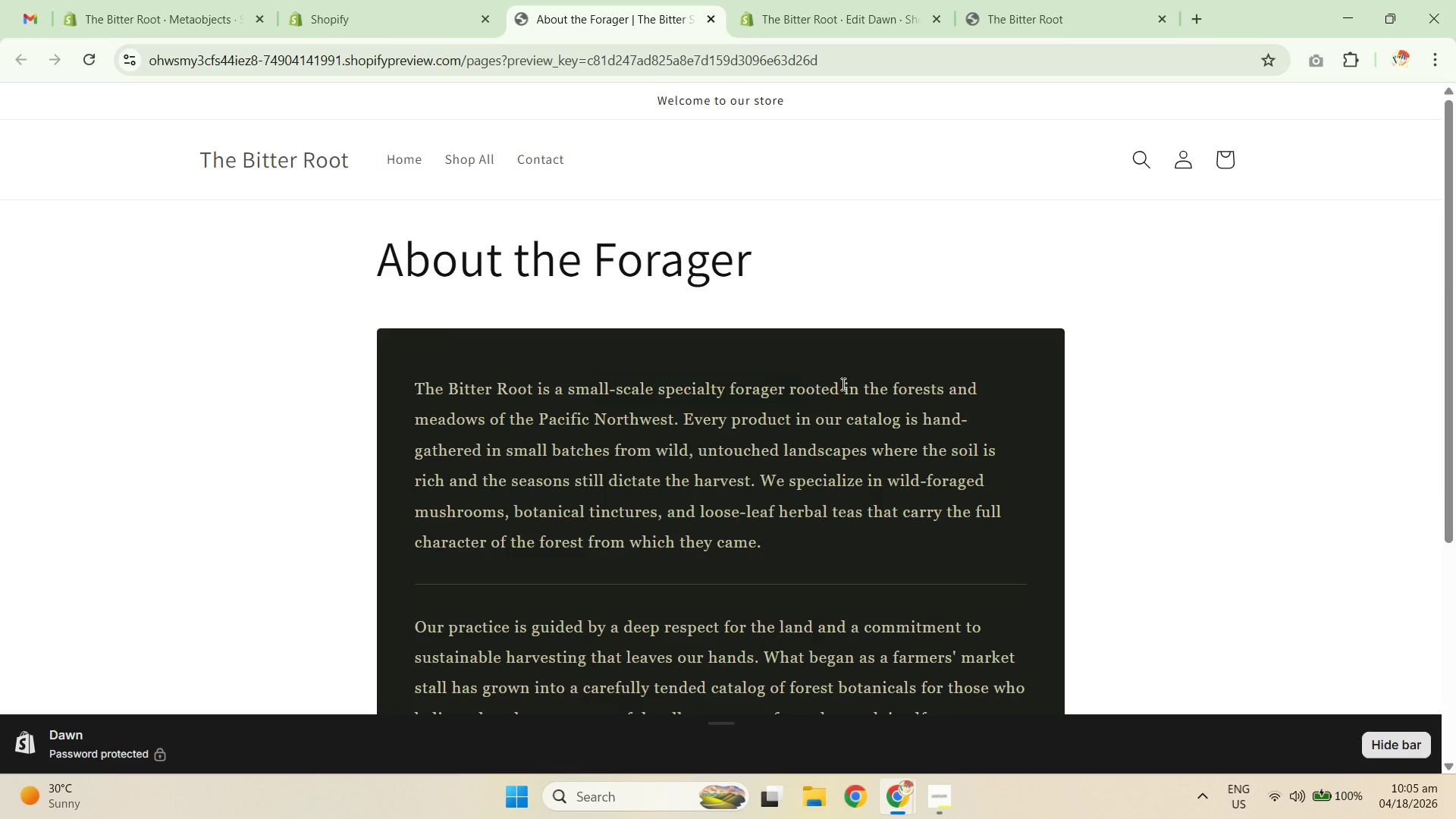 
double_click([846, 384])
 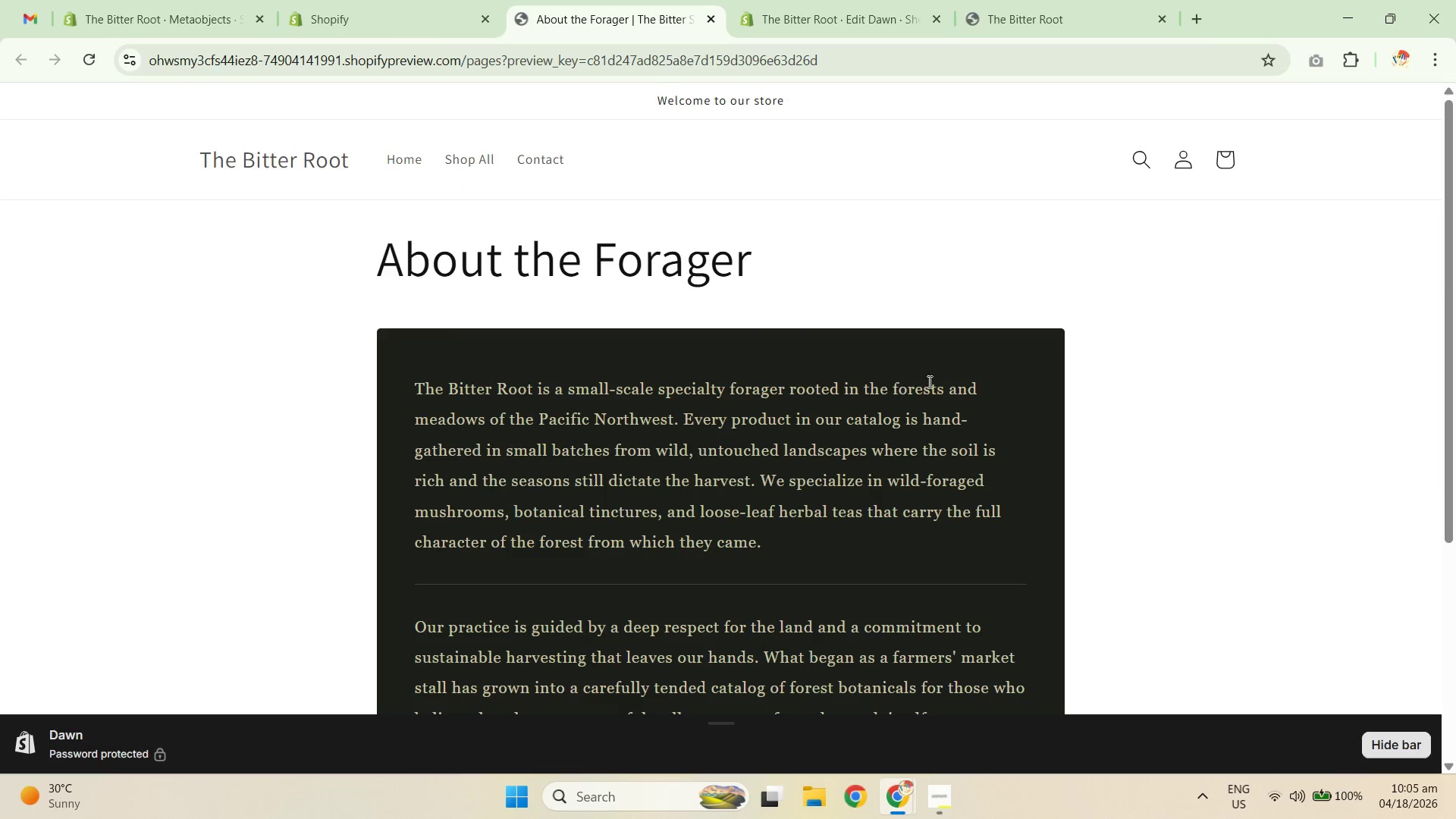 
left_click_drag(start_coordinate=[929, 382], to_coordinate=[786, 381])
 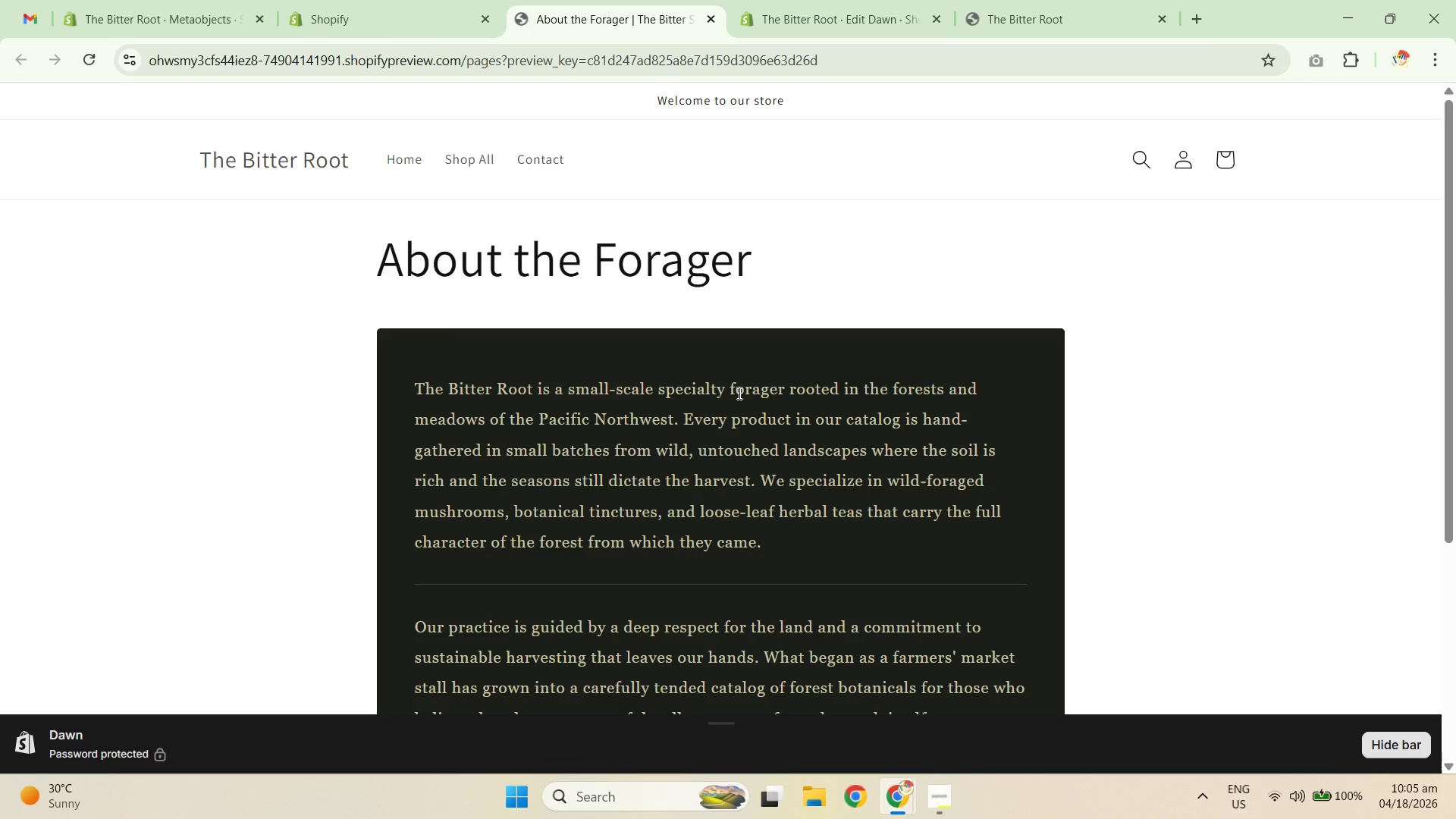 
left_click_drag(start_coordinate=[731, 394], to_coordinate=[584, 375])
 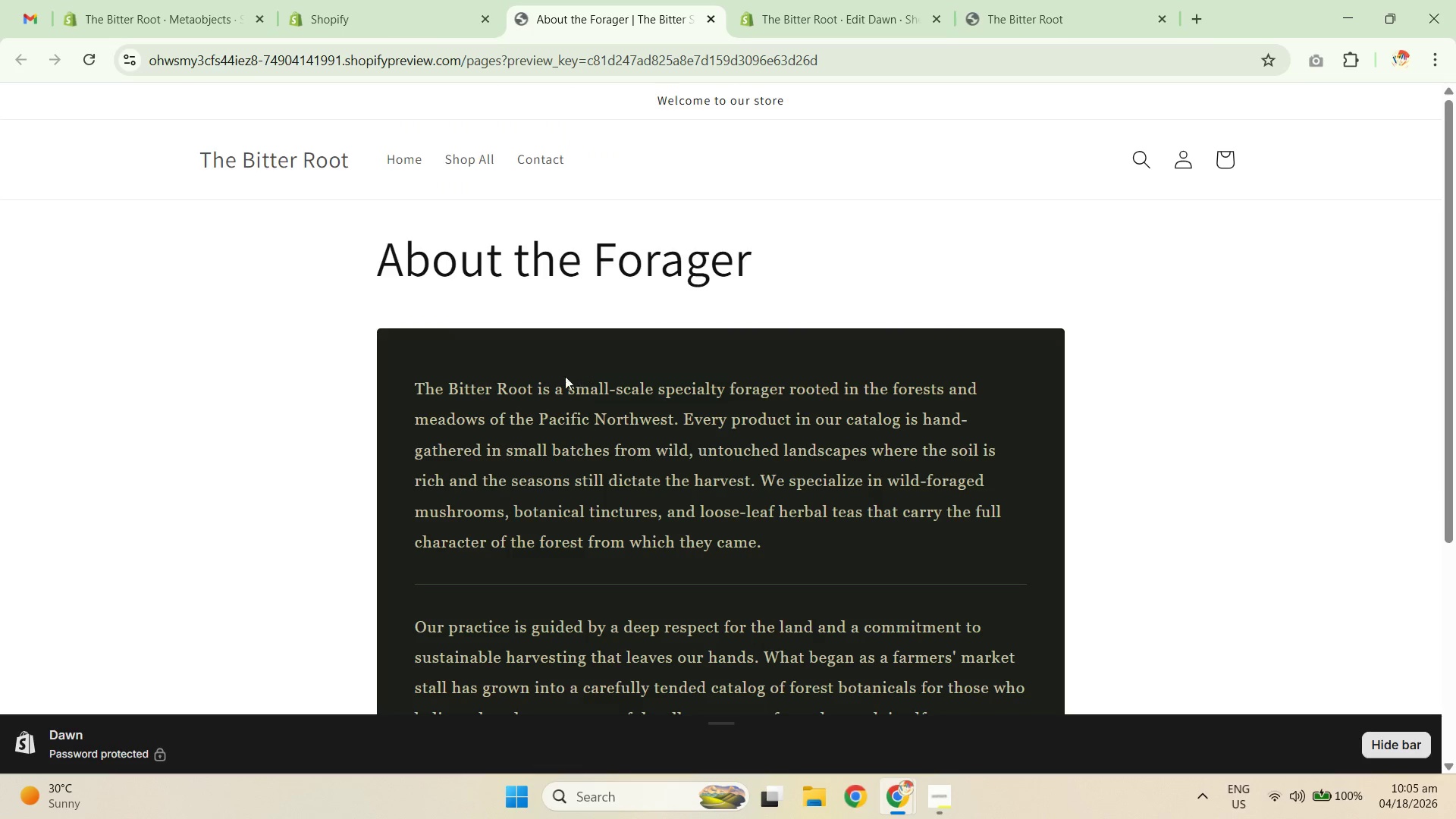 
left_click_drag(start_coordinate=[533, 386], to_coordinate=[529, 388])
 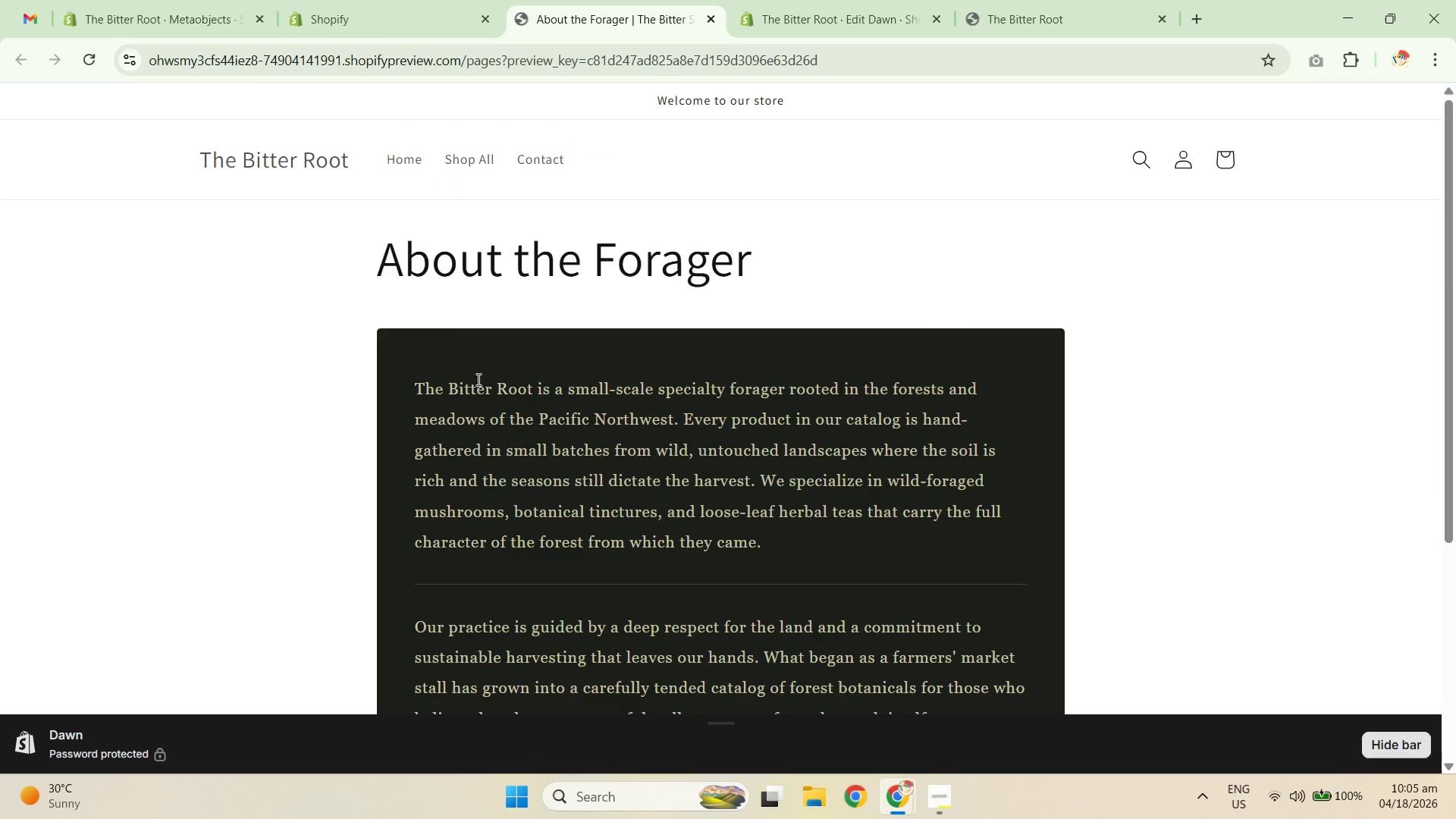 
left_click_drag(start_coordinate=[457, 374], to_coordinate=[613, 403])
 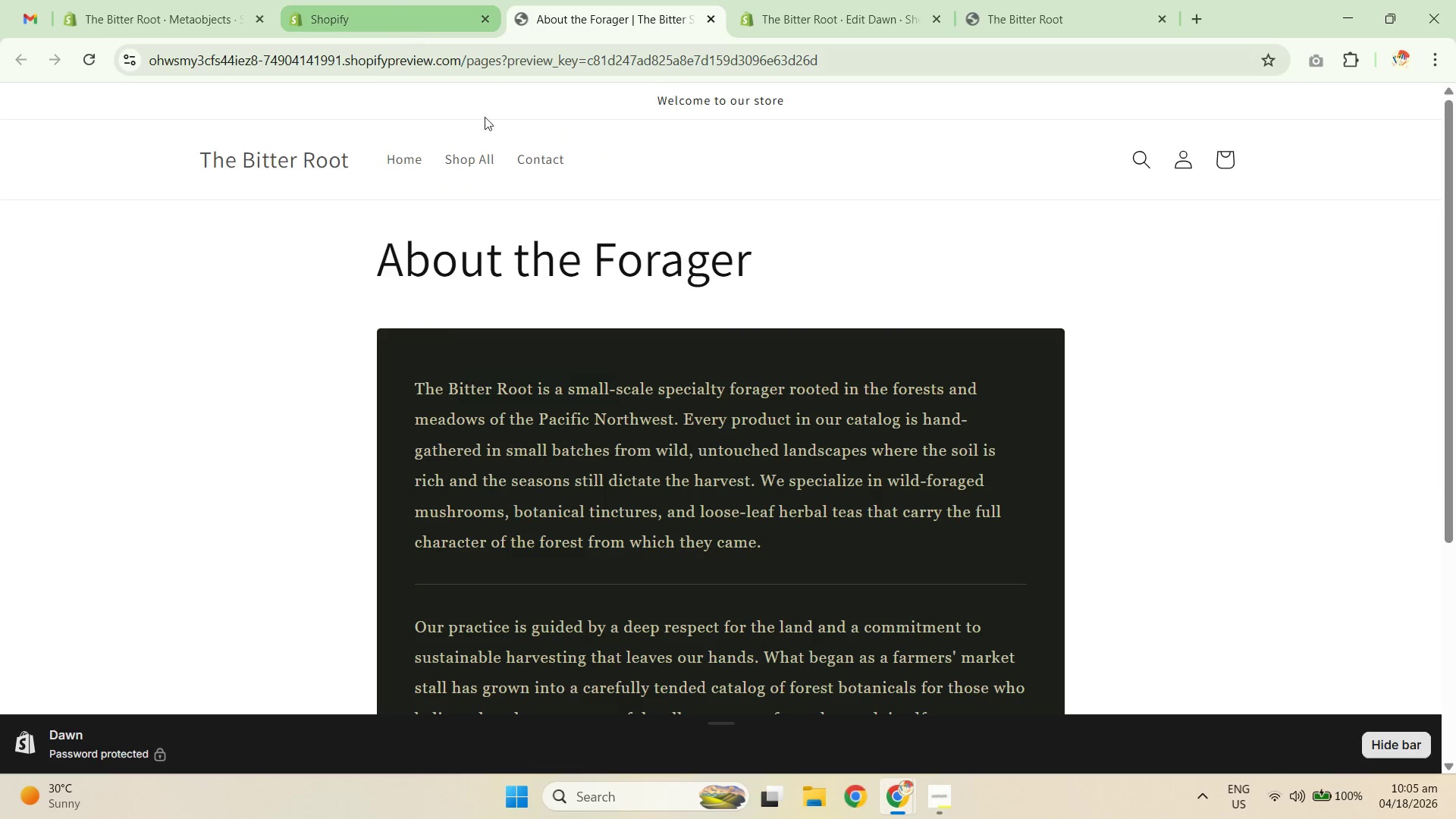 
scroll: coordinate [639, 436], scroll_direction: down, amount: 2.0
 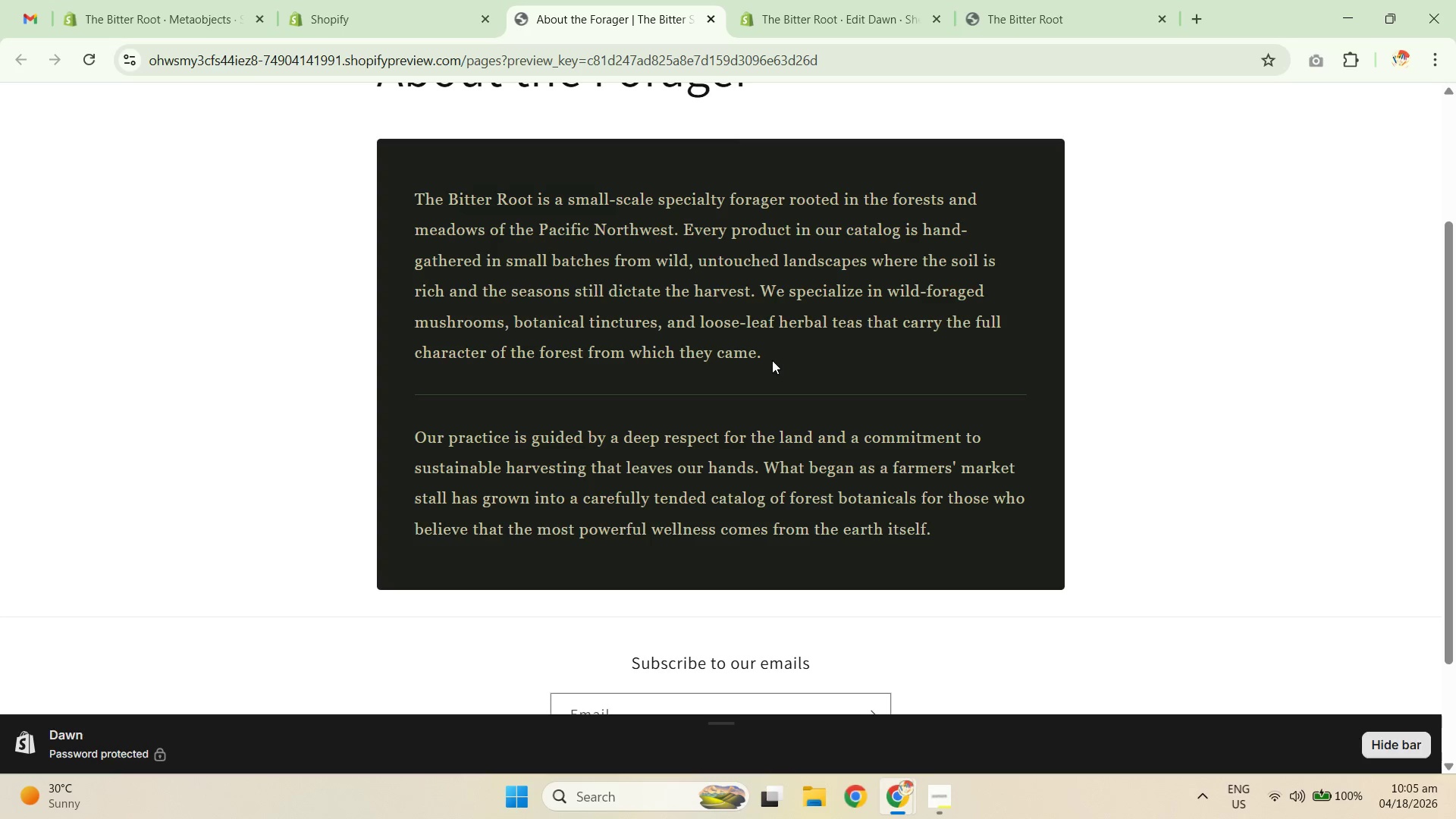 
left_click_drag(start_coordinate=[795, 350], to_coordinate=[579, 342])
 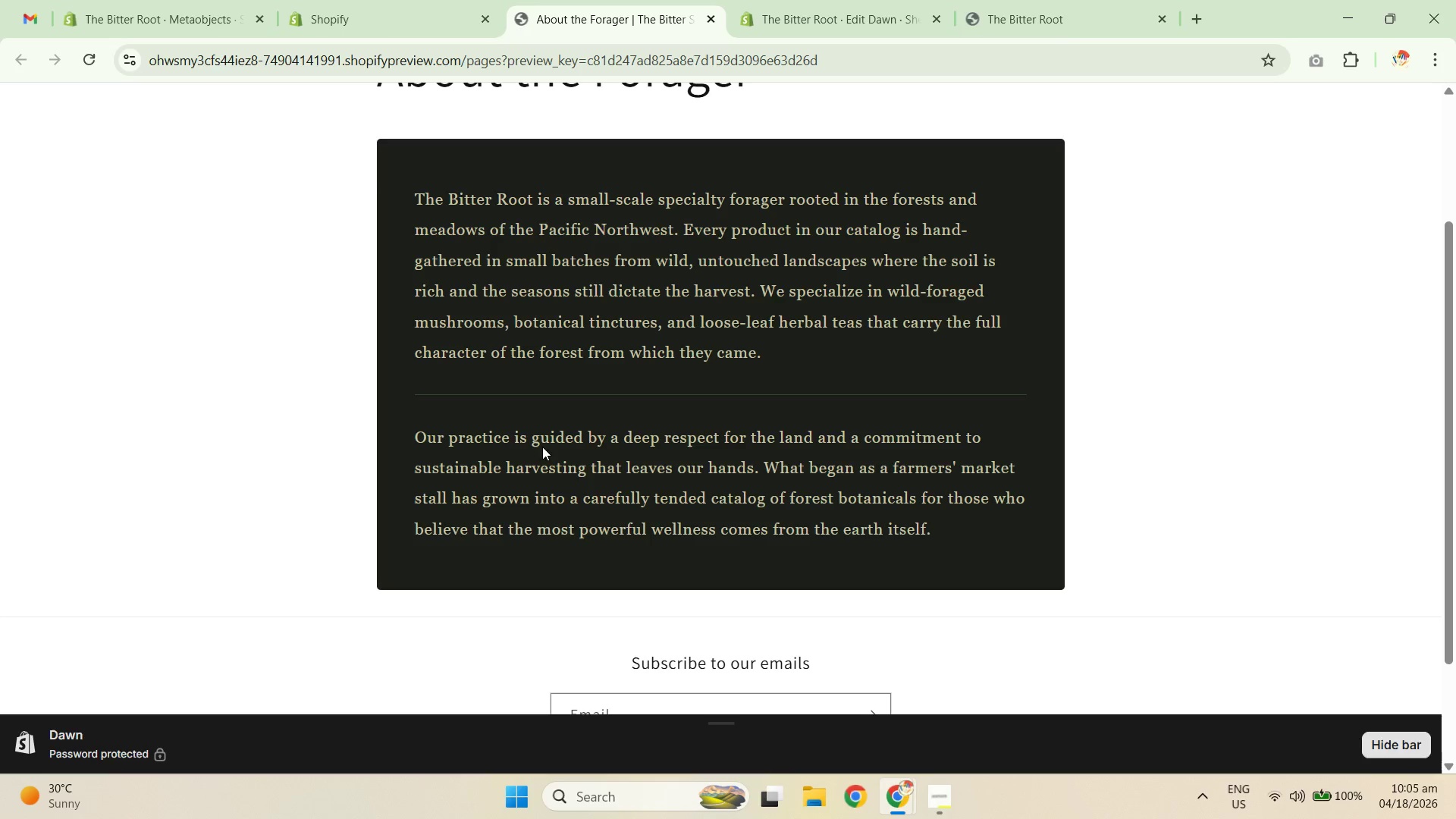 
left_click_drag(start_coordinate=[515, 435], to_coordinate=[749, 443])
 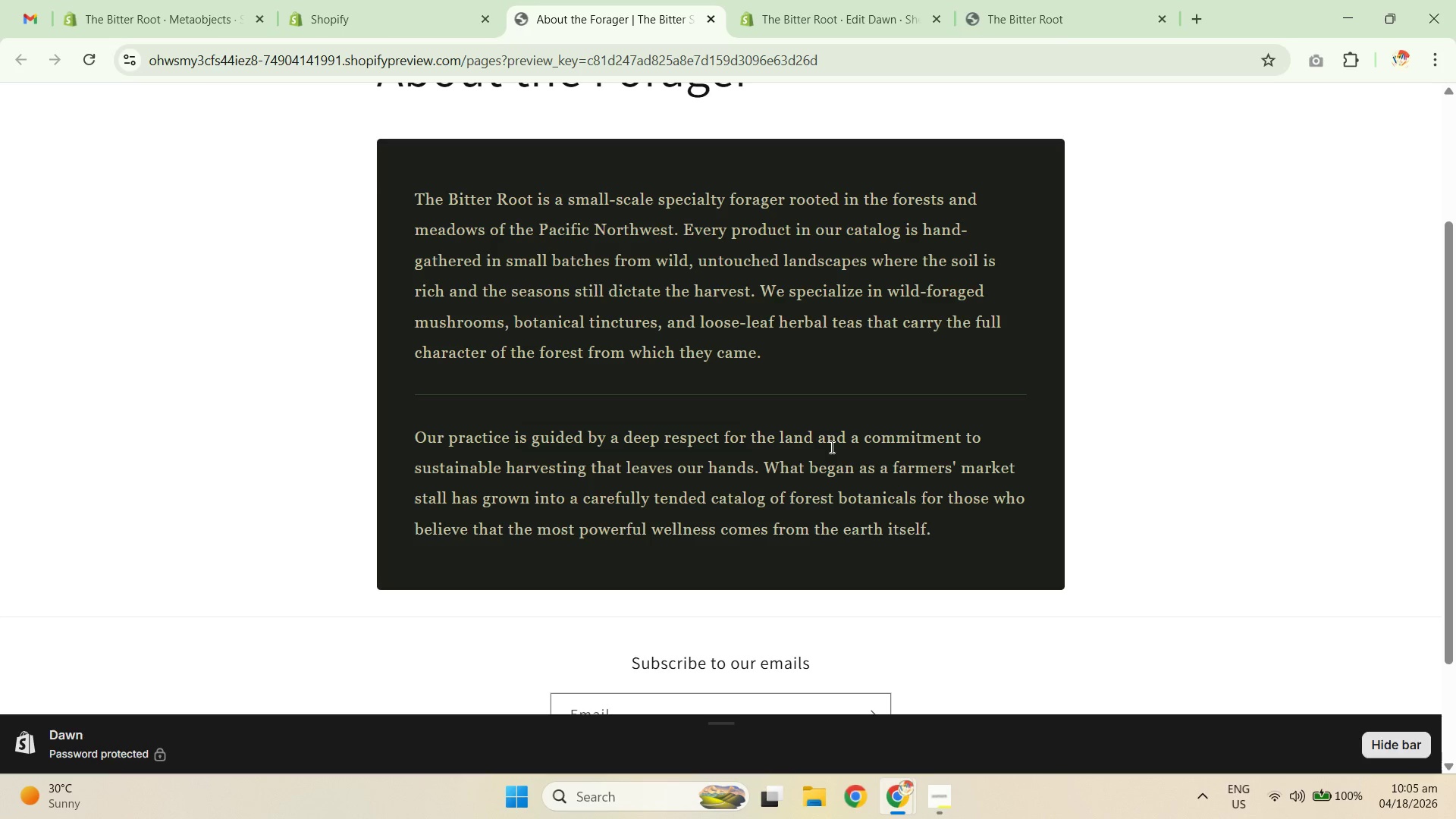 
left_click_drag(start_coordinate=[843, 449], to_coordinate=[849, 450])
 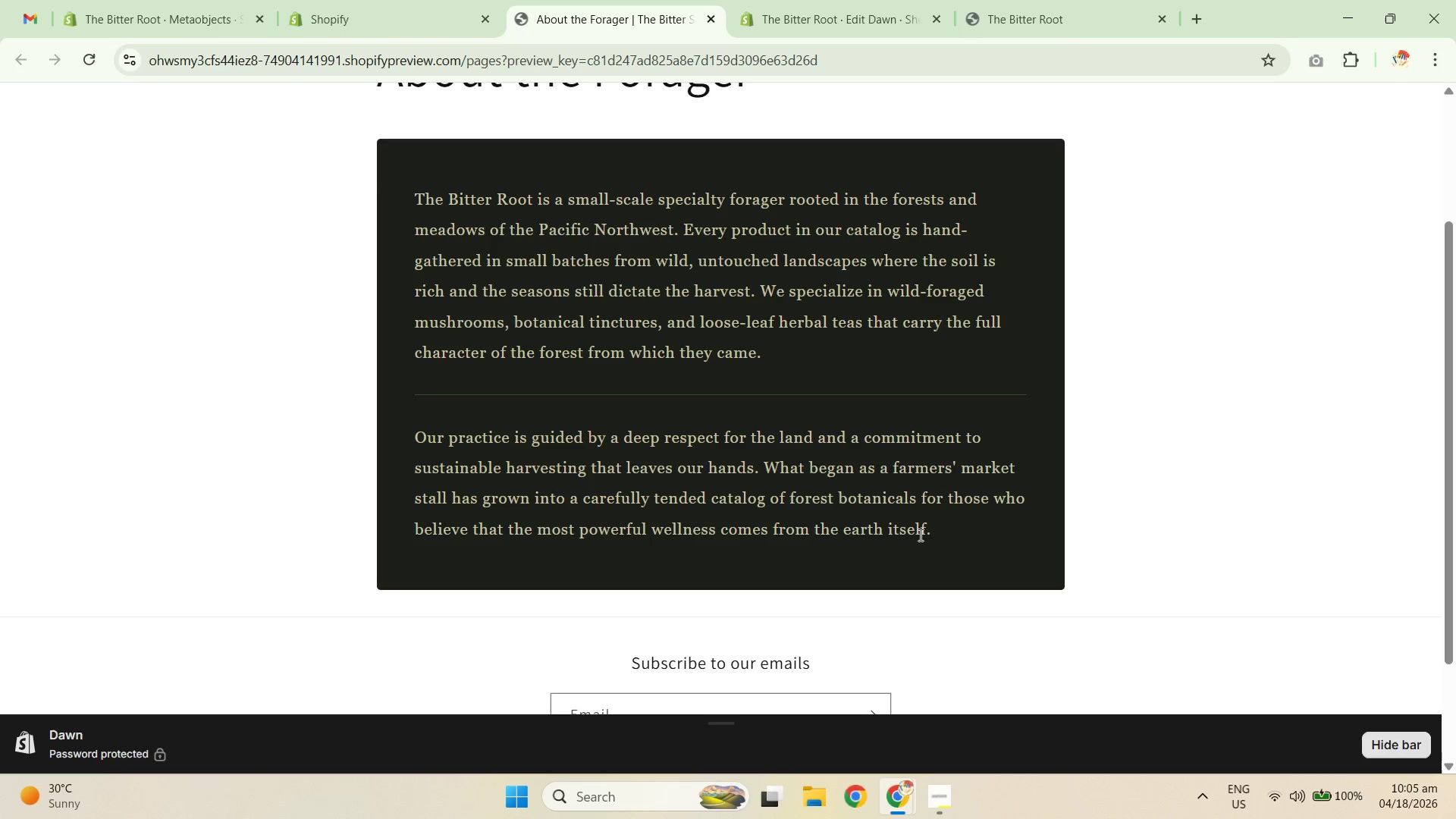 
left_click_drag(start_coordinate=[915, 535], to_coordinate=[738, 497])
 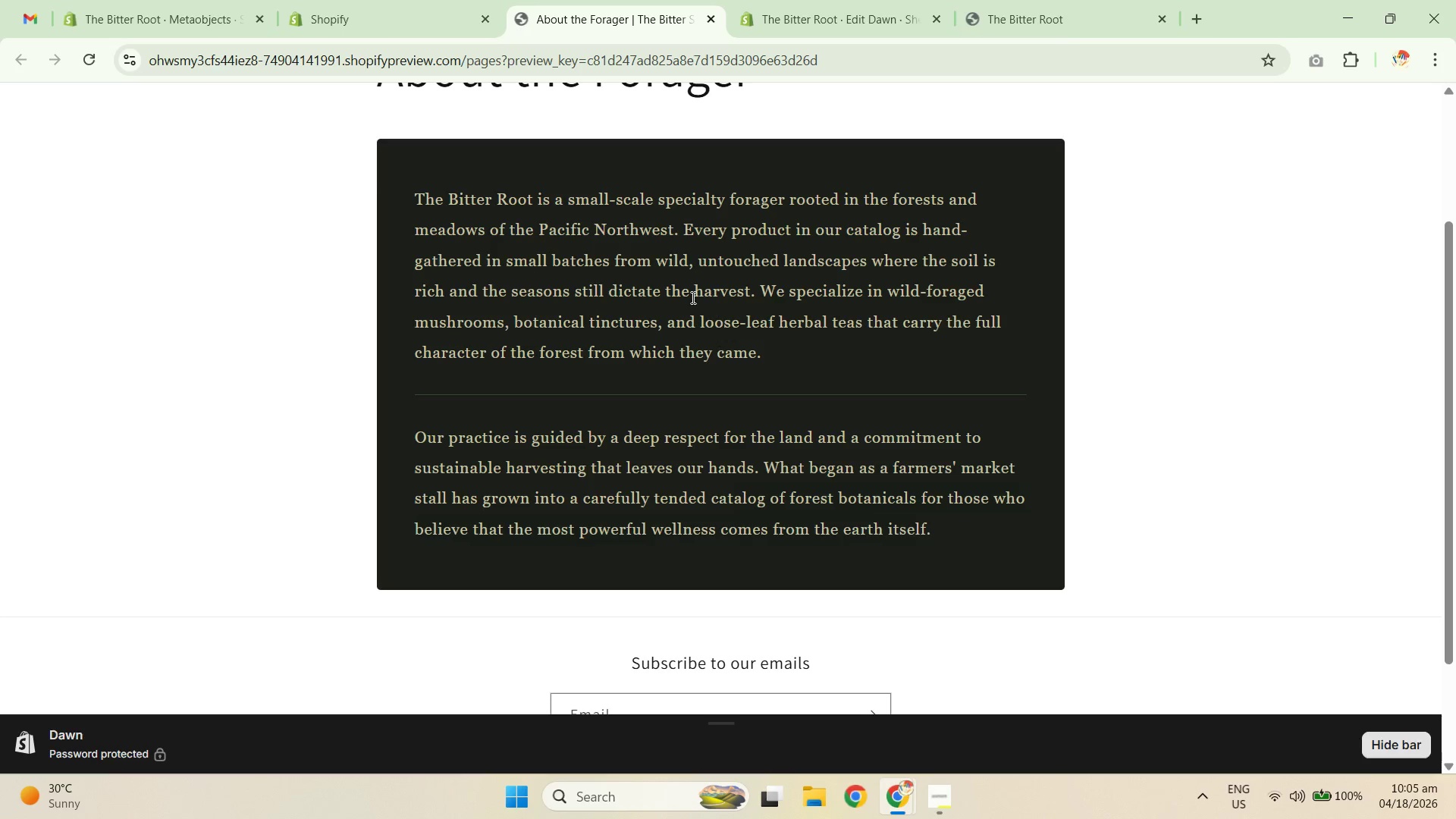 
left_click_drag(start_coordinate=[612, 272], to_coordinate=[774, 311])
 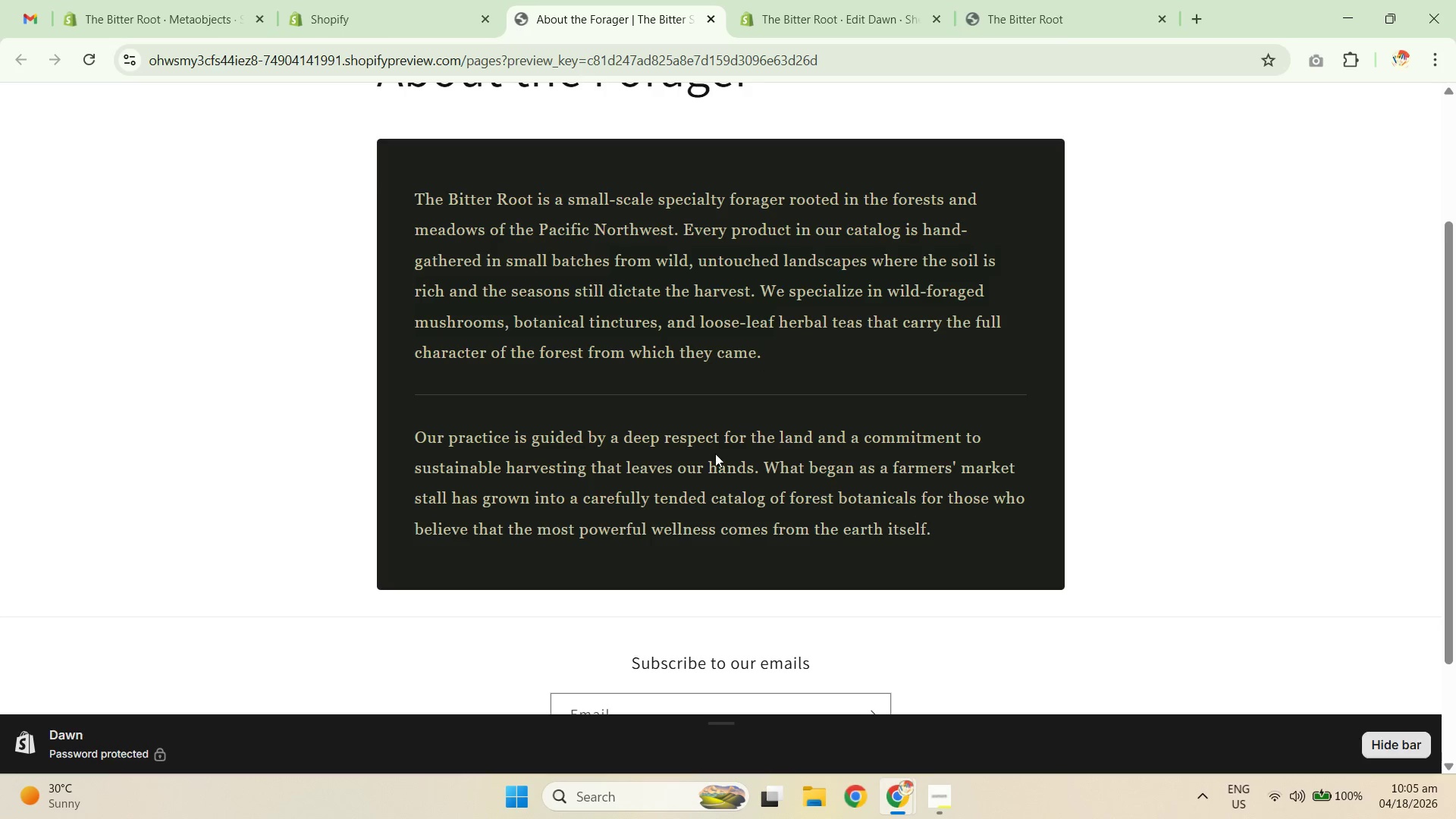 
scroll: coordinate [709, 457], scroll_direction: up, amount: 2.0
 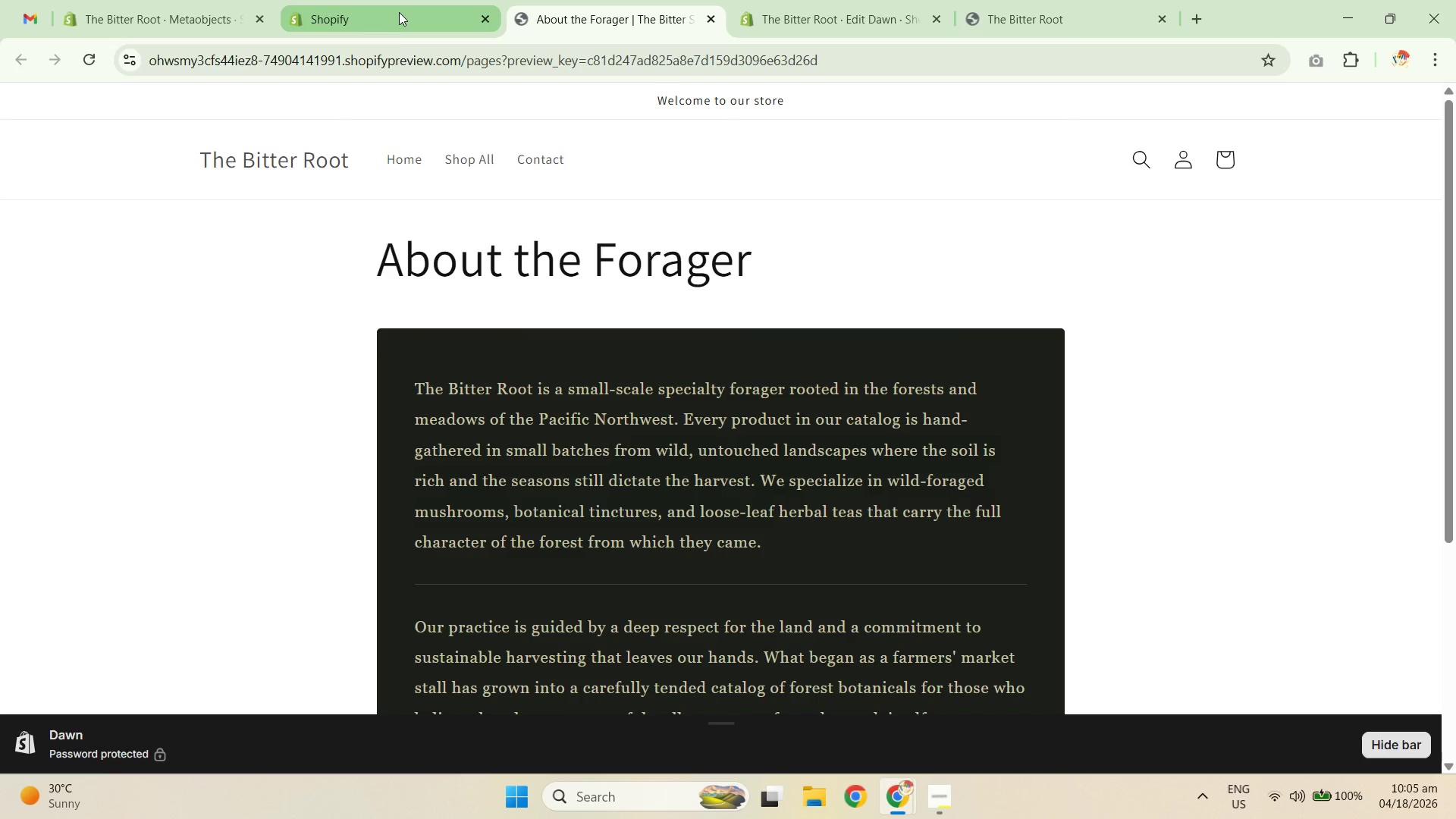 
left_click([399, 16])
 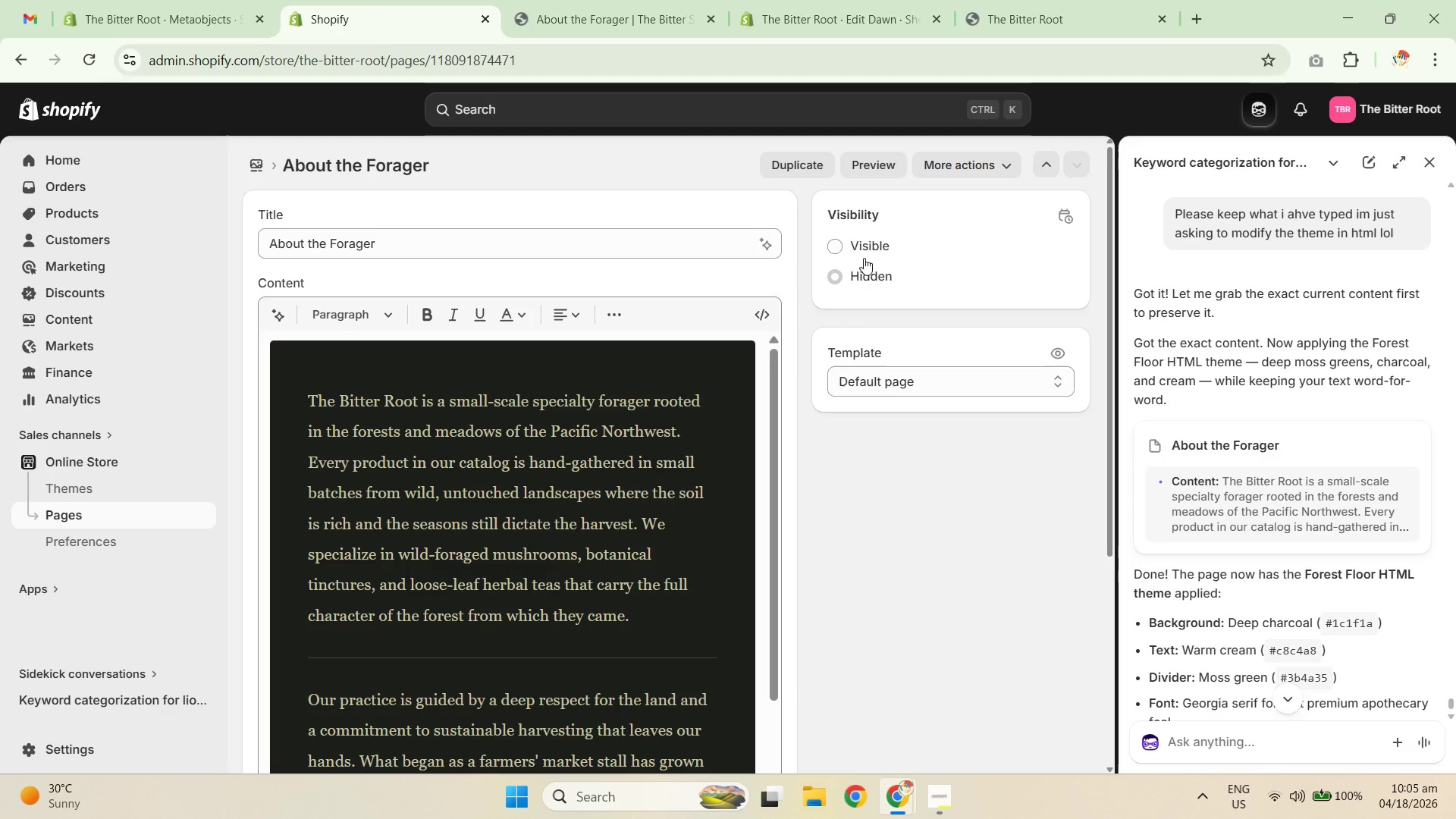 
left_click([852, 246])
 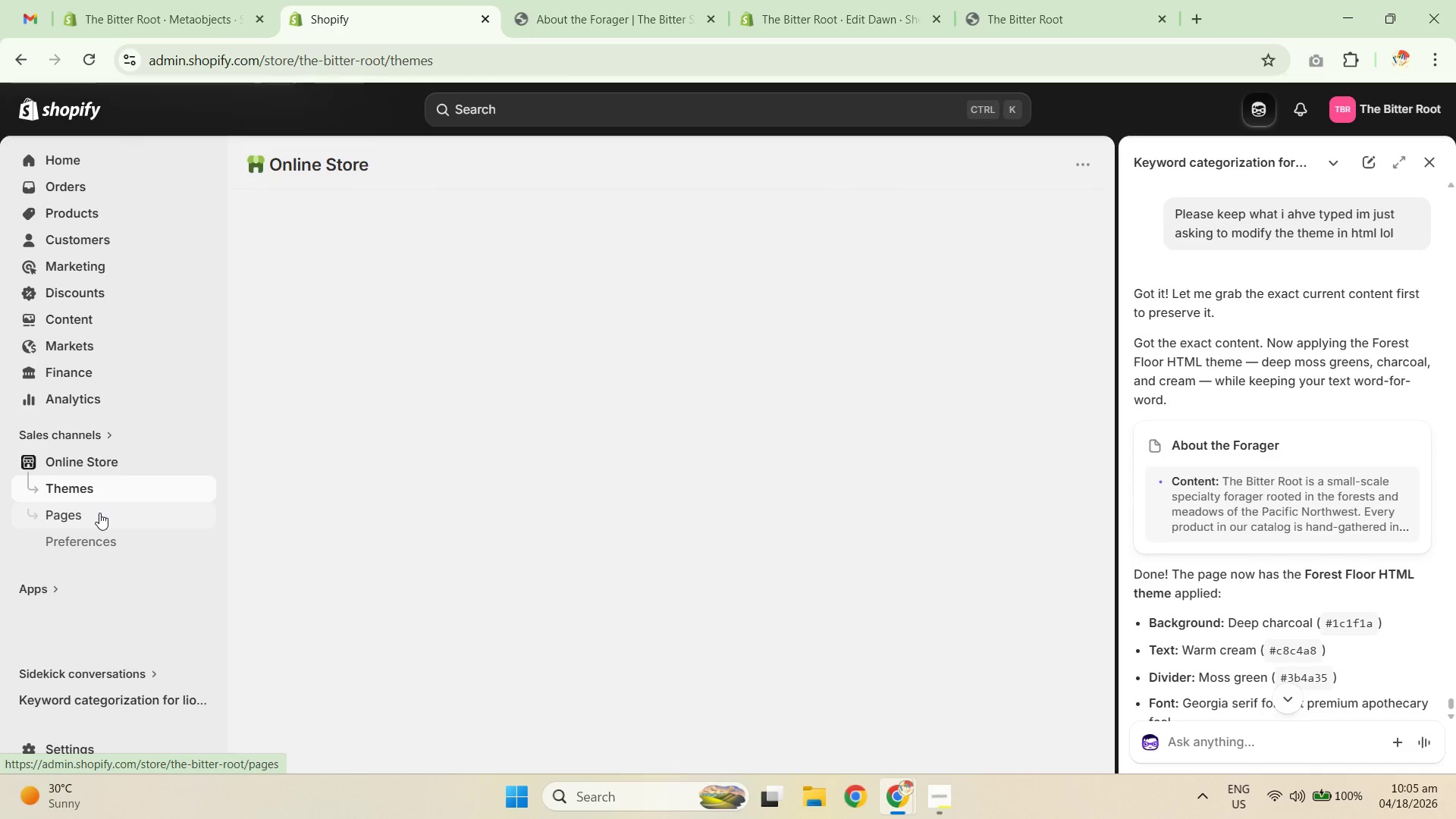 
wait(7.06)
 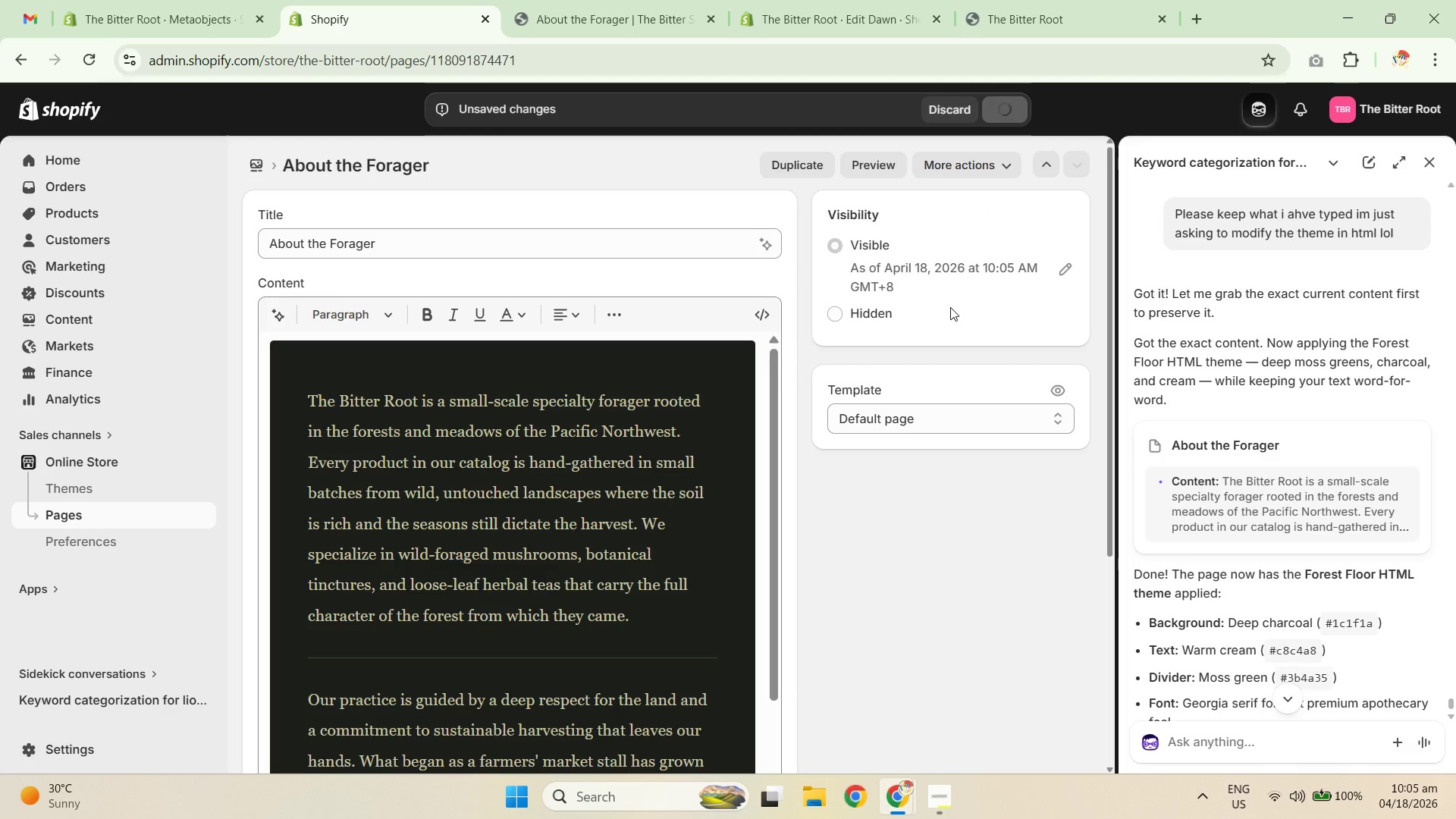 
left_click([108, 314])
 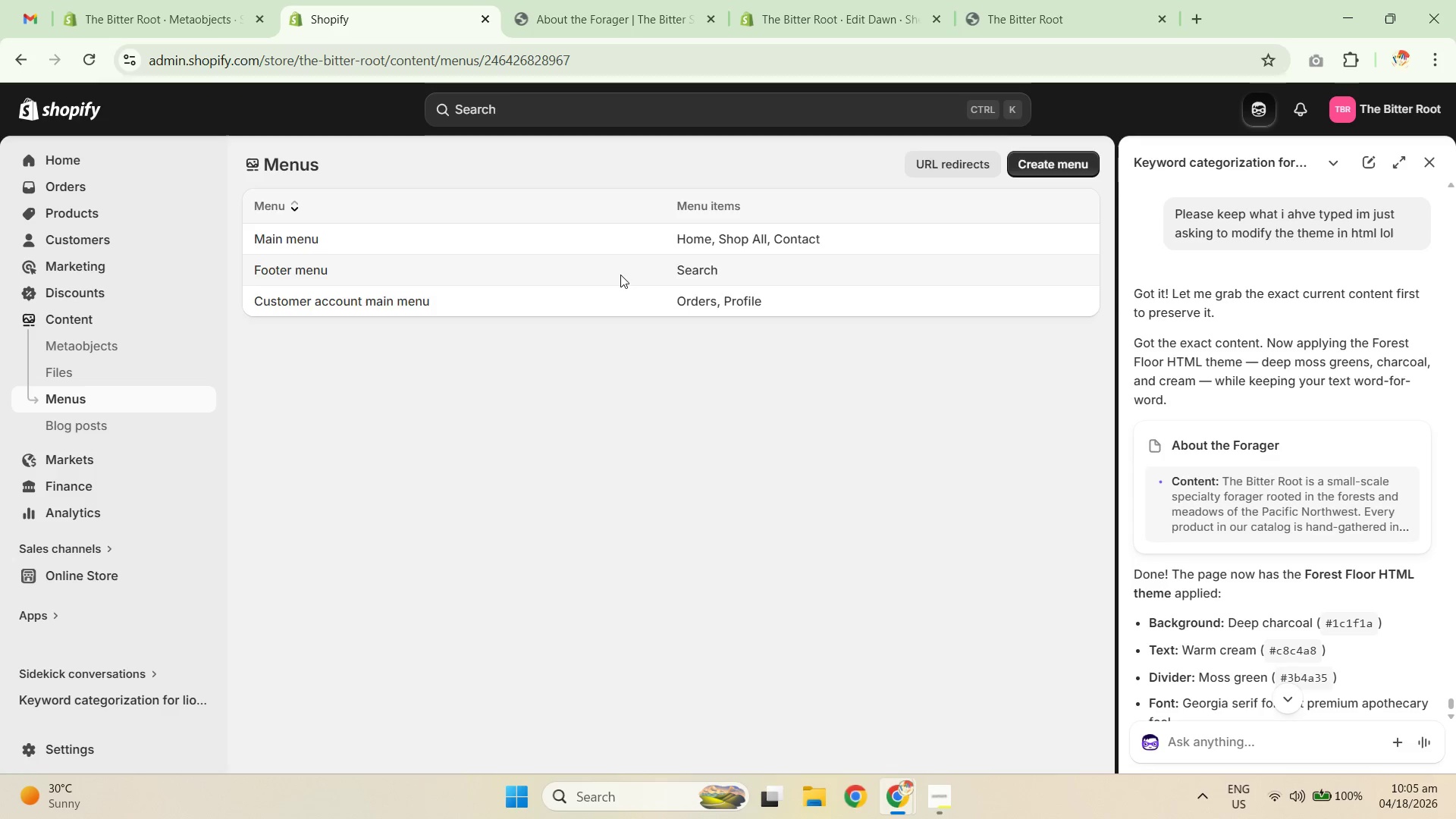 
wait(8.0)
 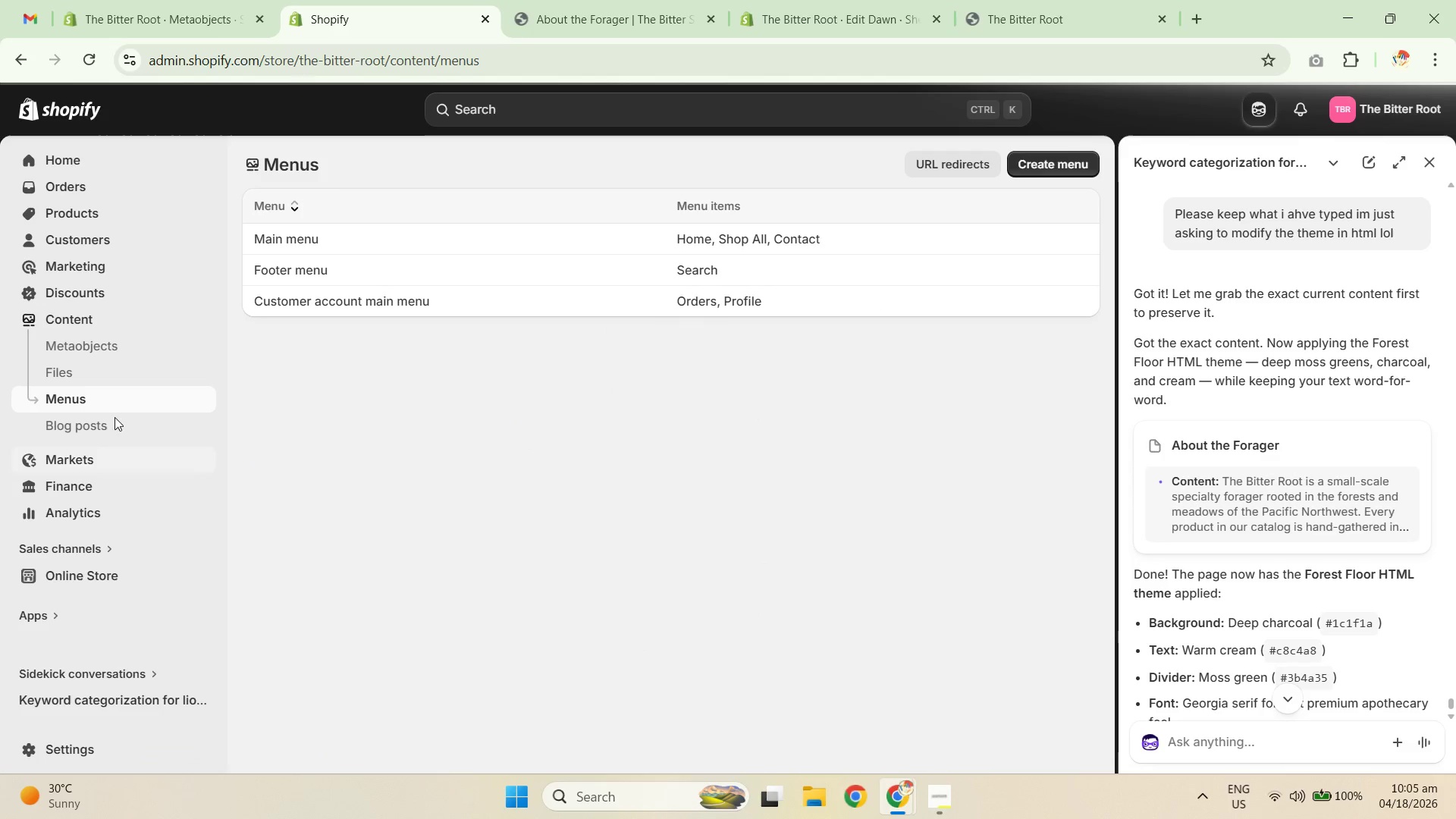 
left_click([406, 526])
 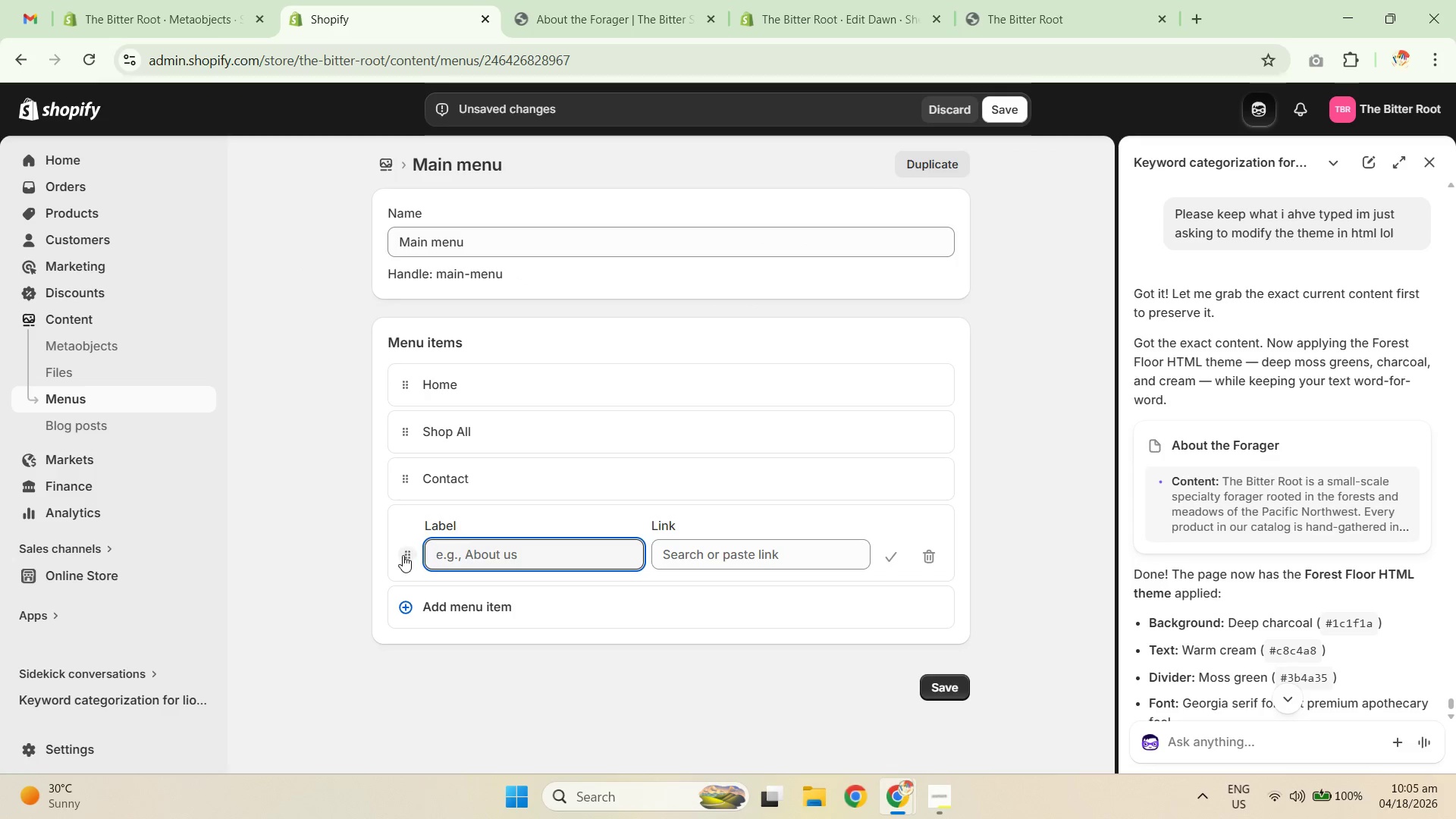 
left_click_drag(start_coordinate=[402, 554], to_coordinate=[422, 511])
 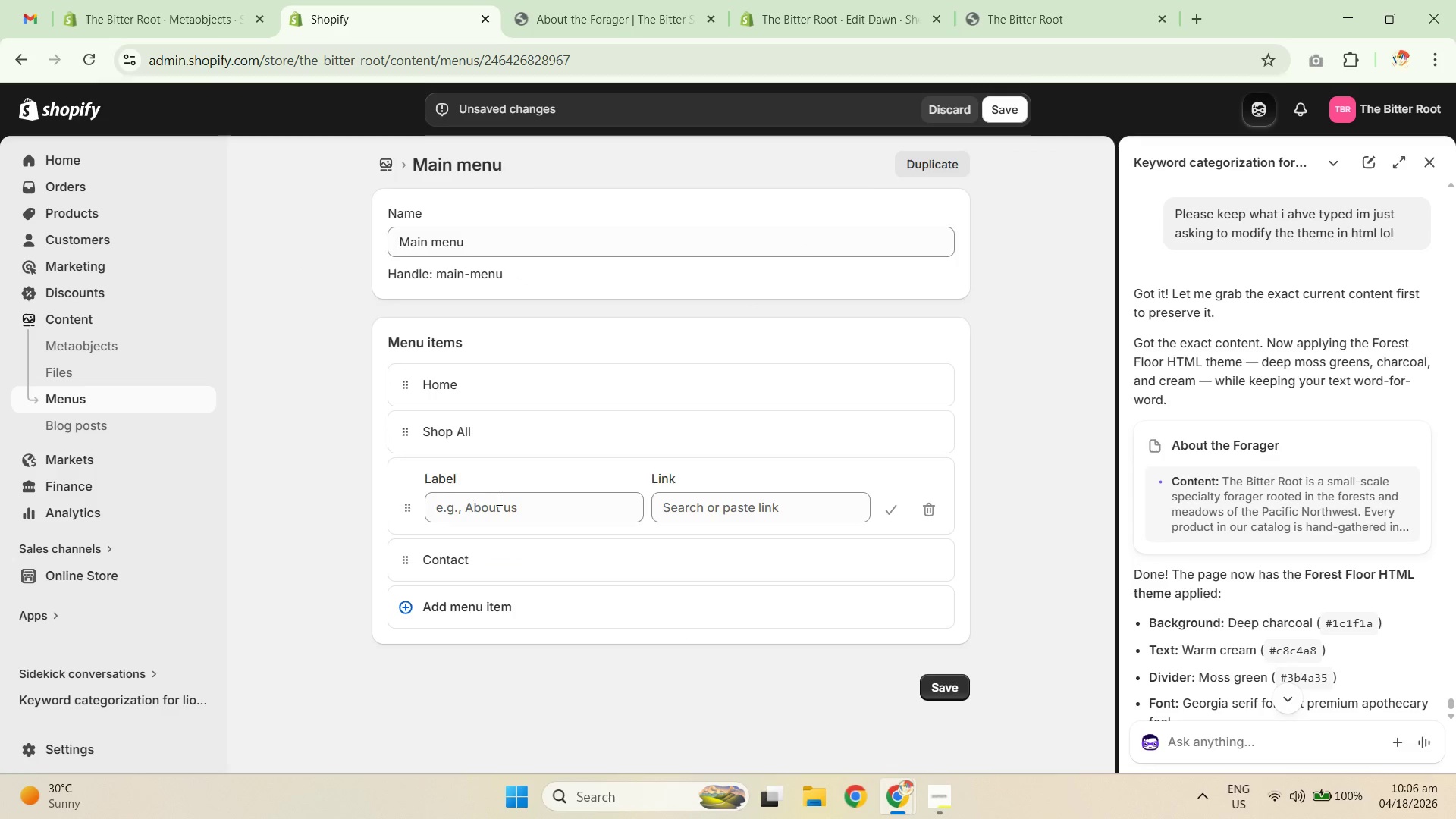 
left_click([503, 499])
 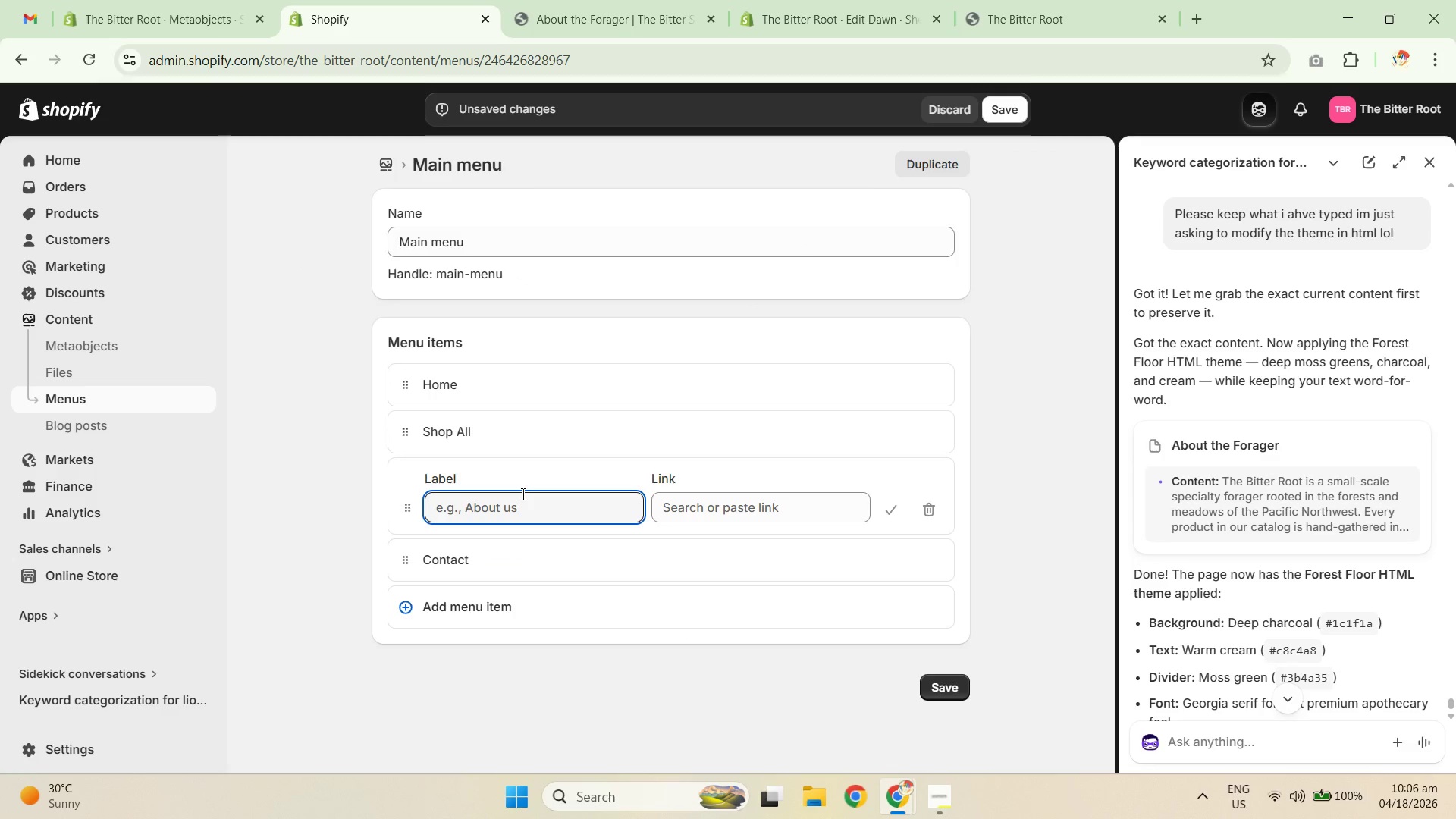 
type(About the )
 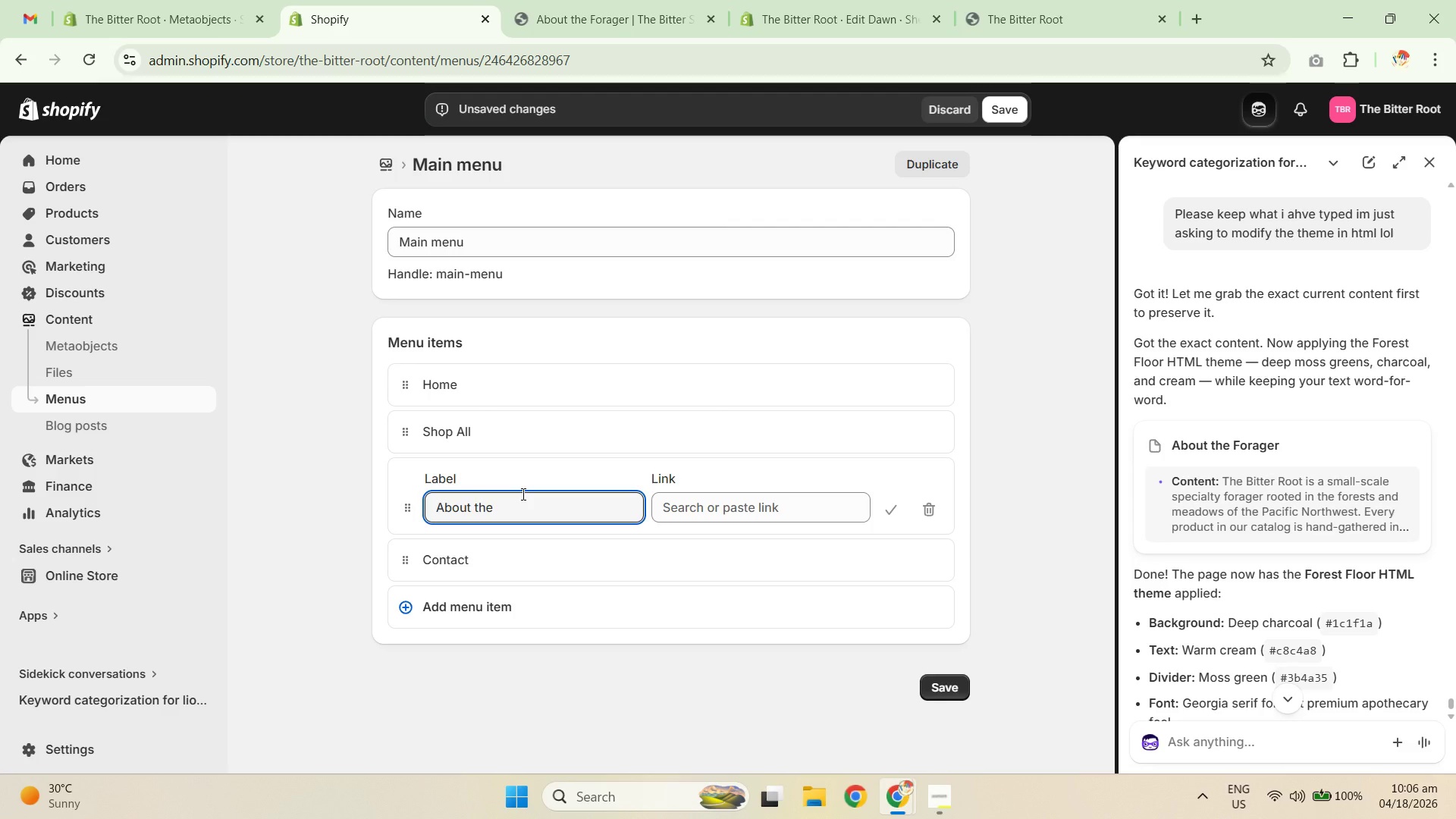 
key(Control+A)
 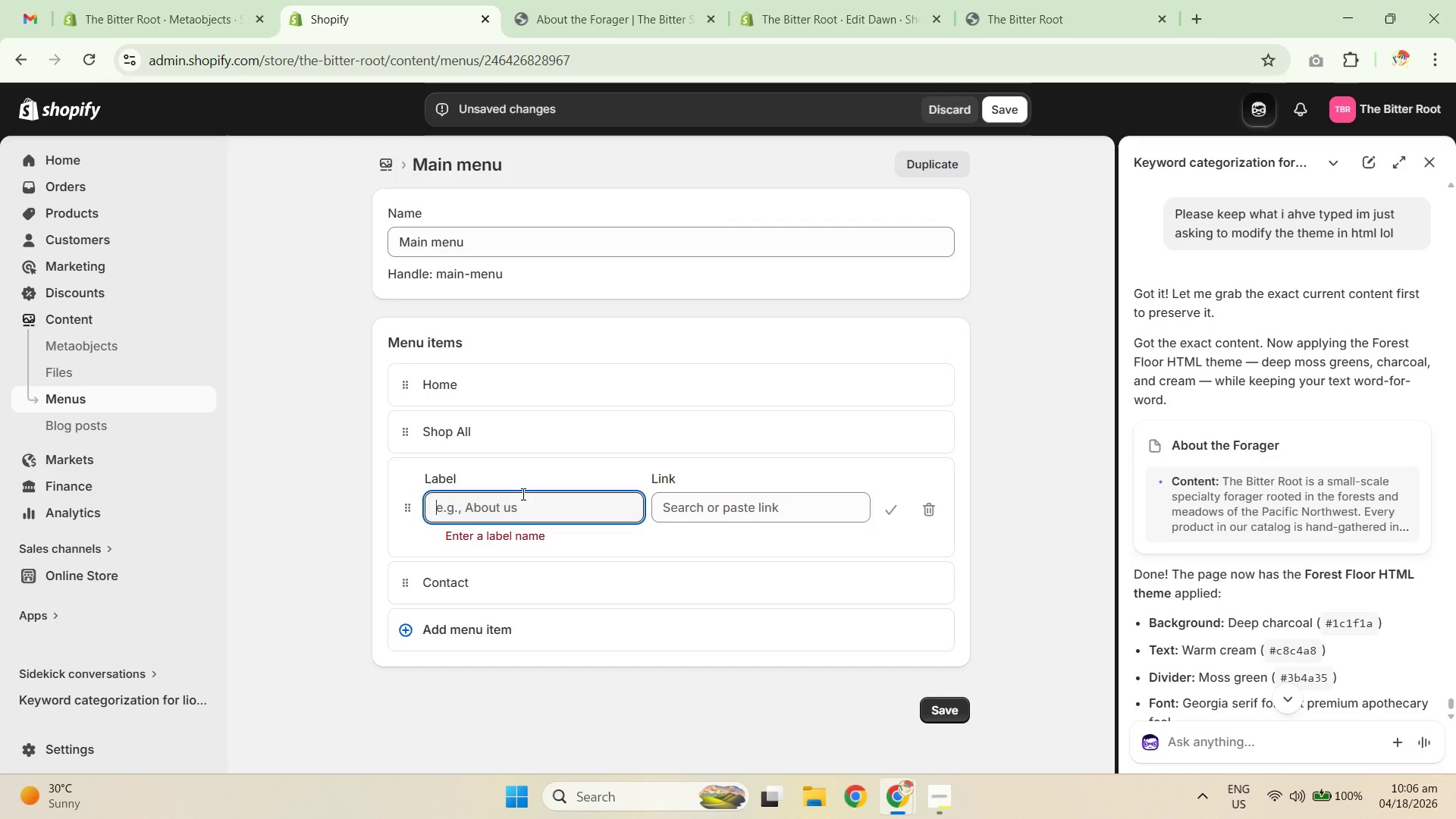 
key(Control+X)
 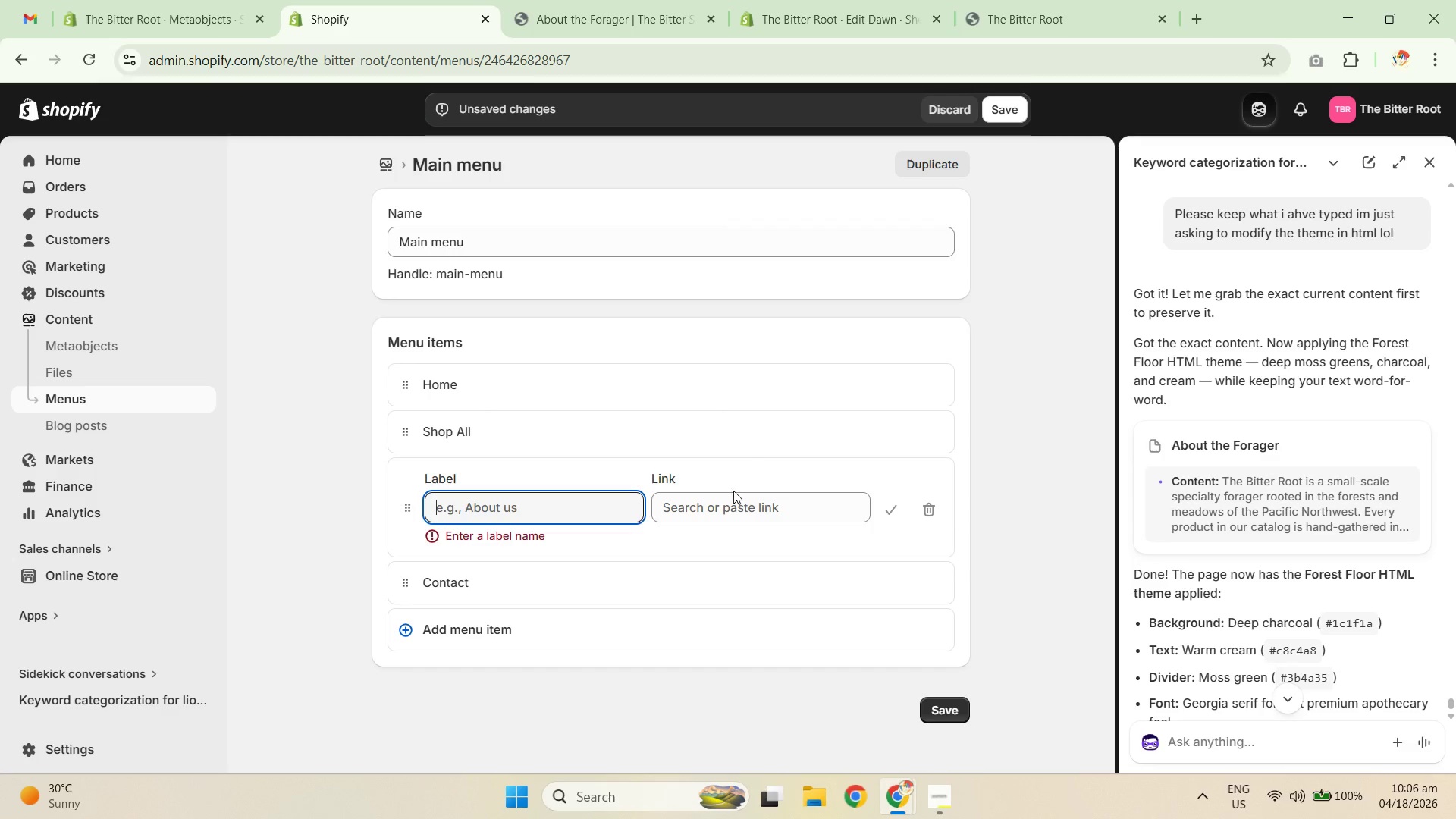 
left_click([733, 497])
 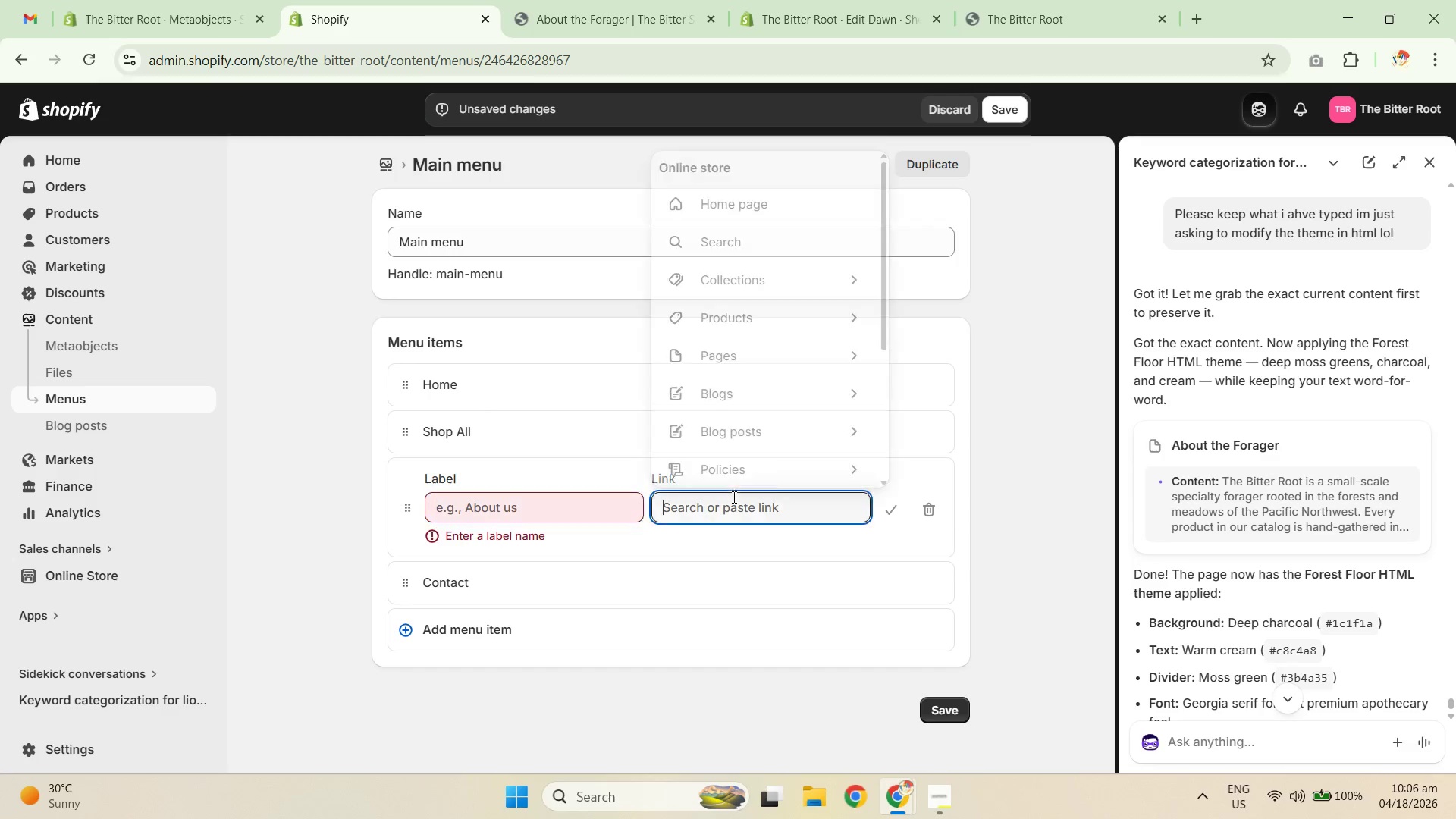 
key(Control+V)
 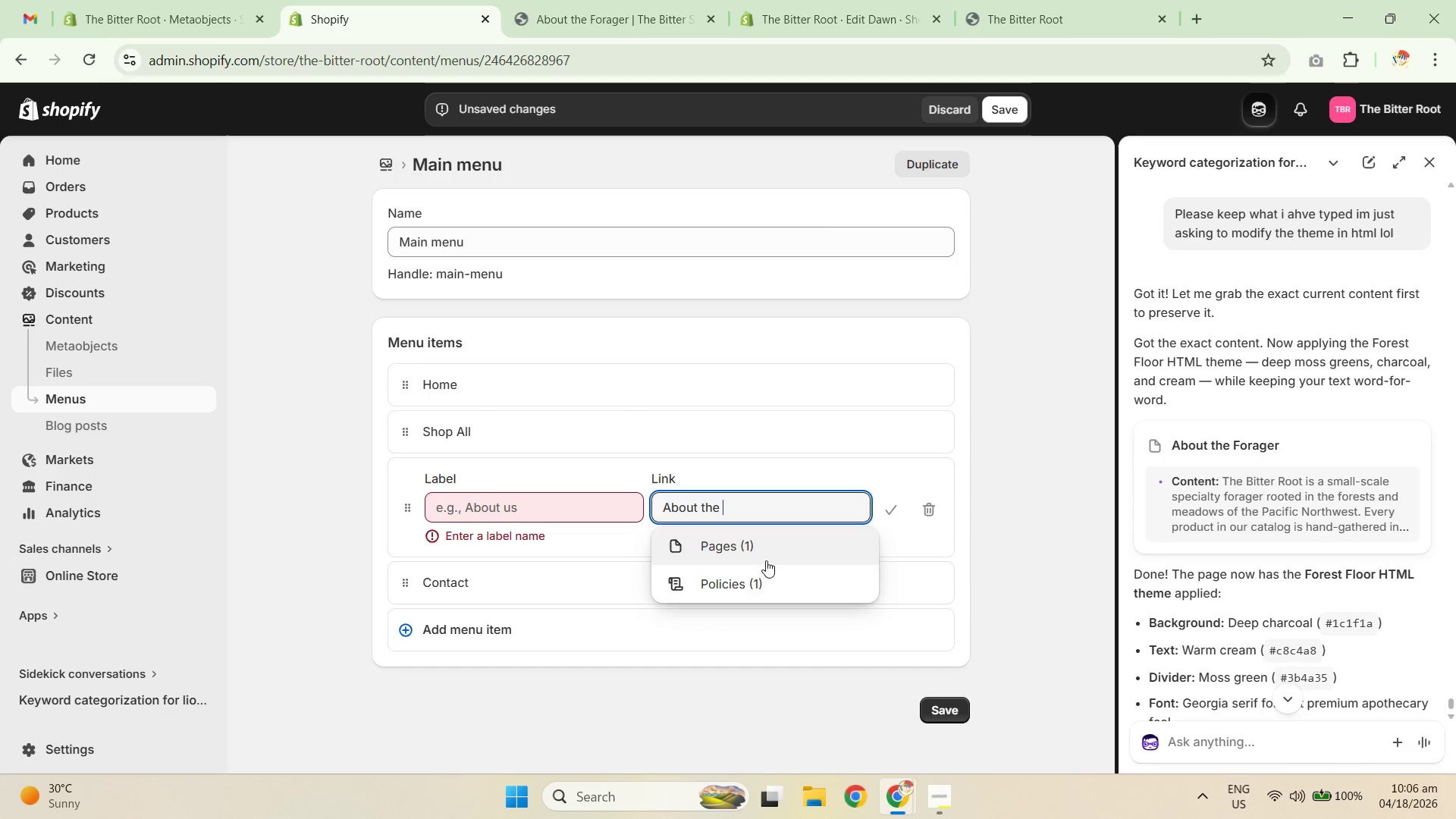 
left_click([770, 552])
 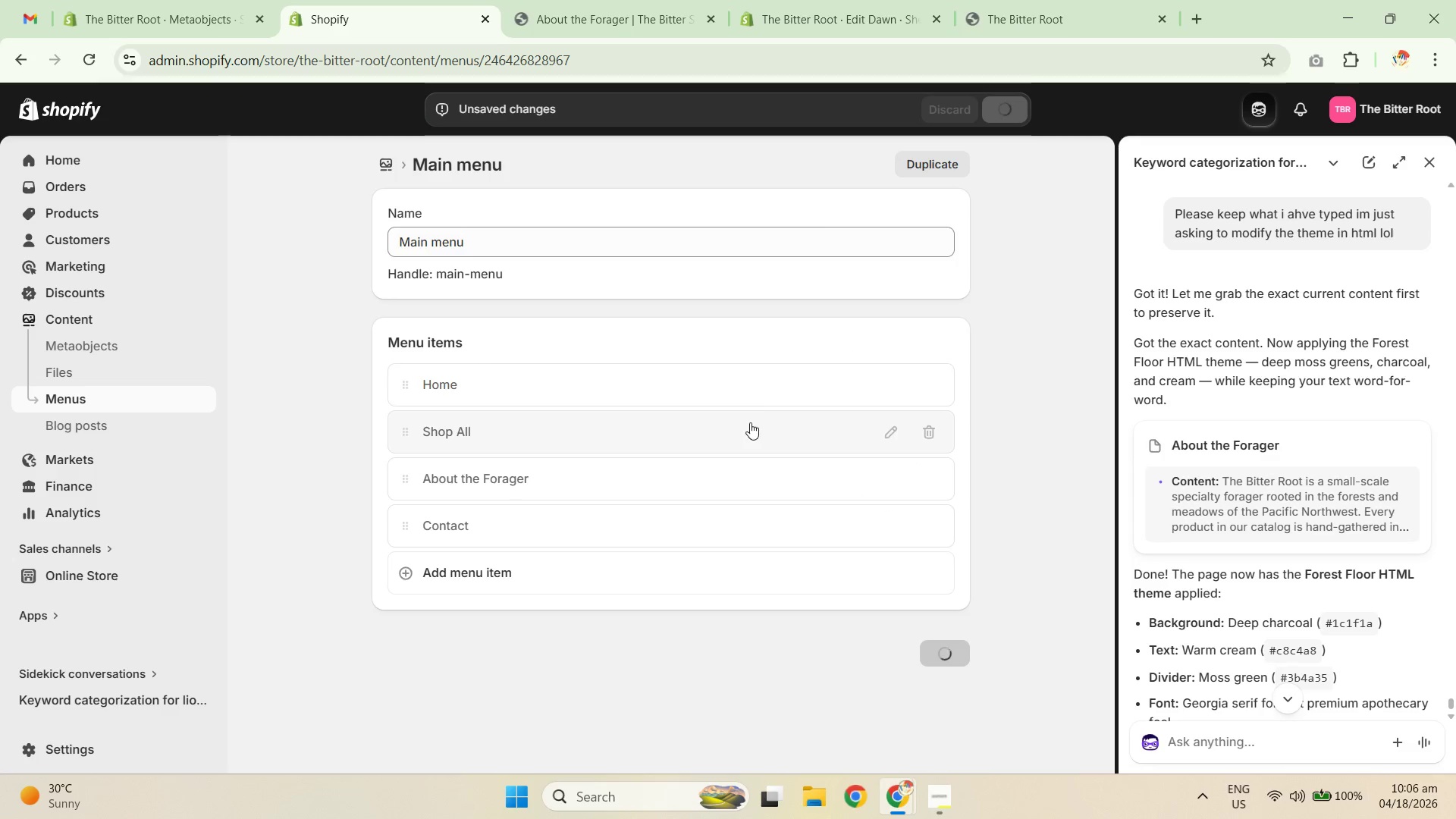 
mouse_move([817, 366])
 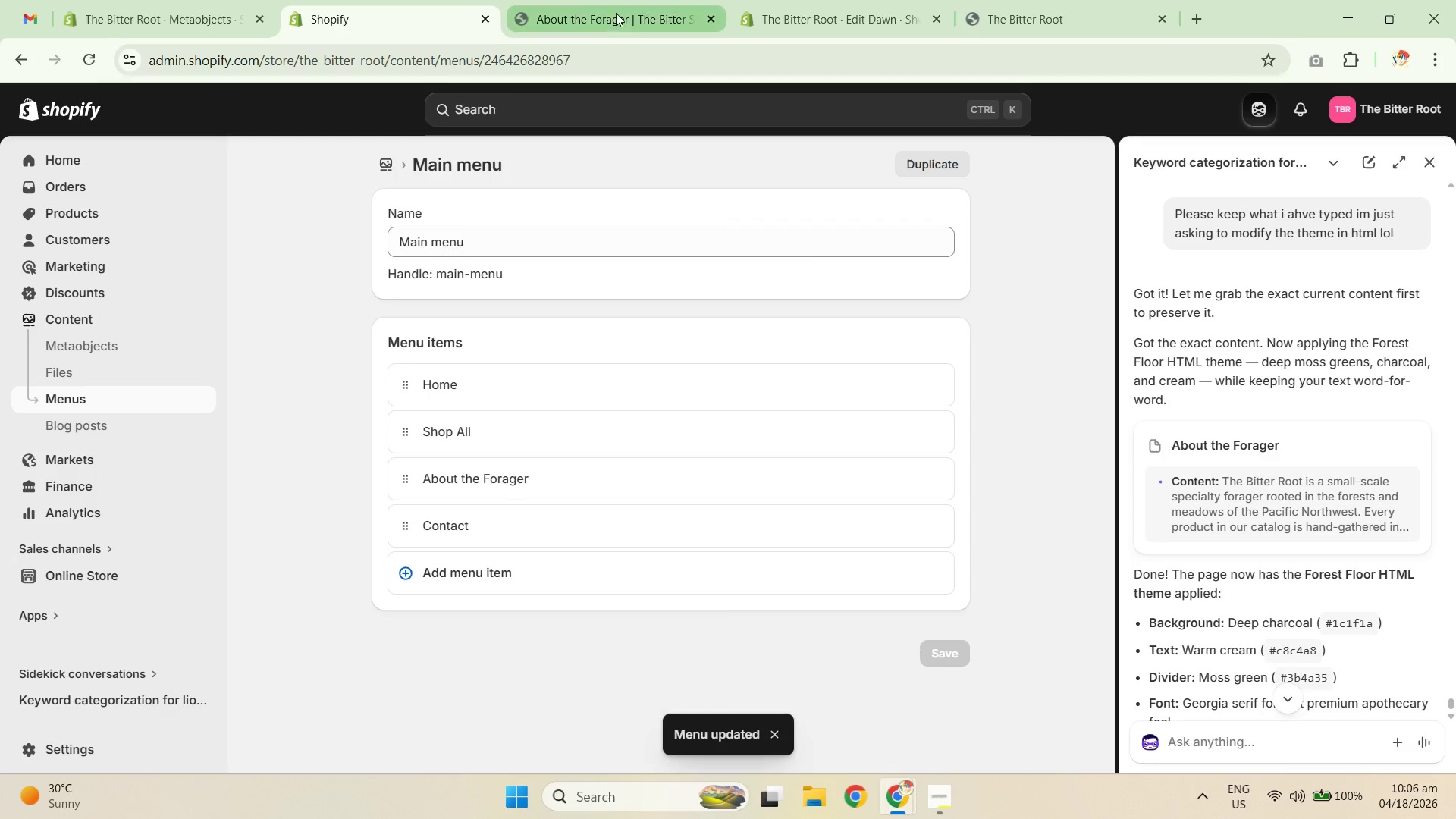 
left_click([612, 21])
 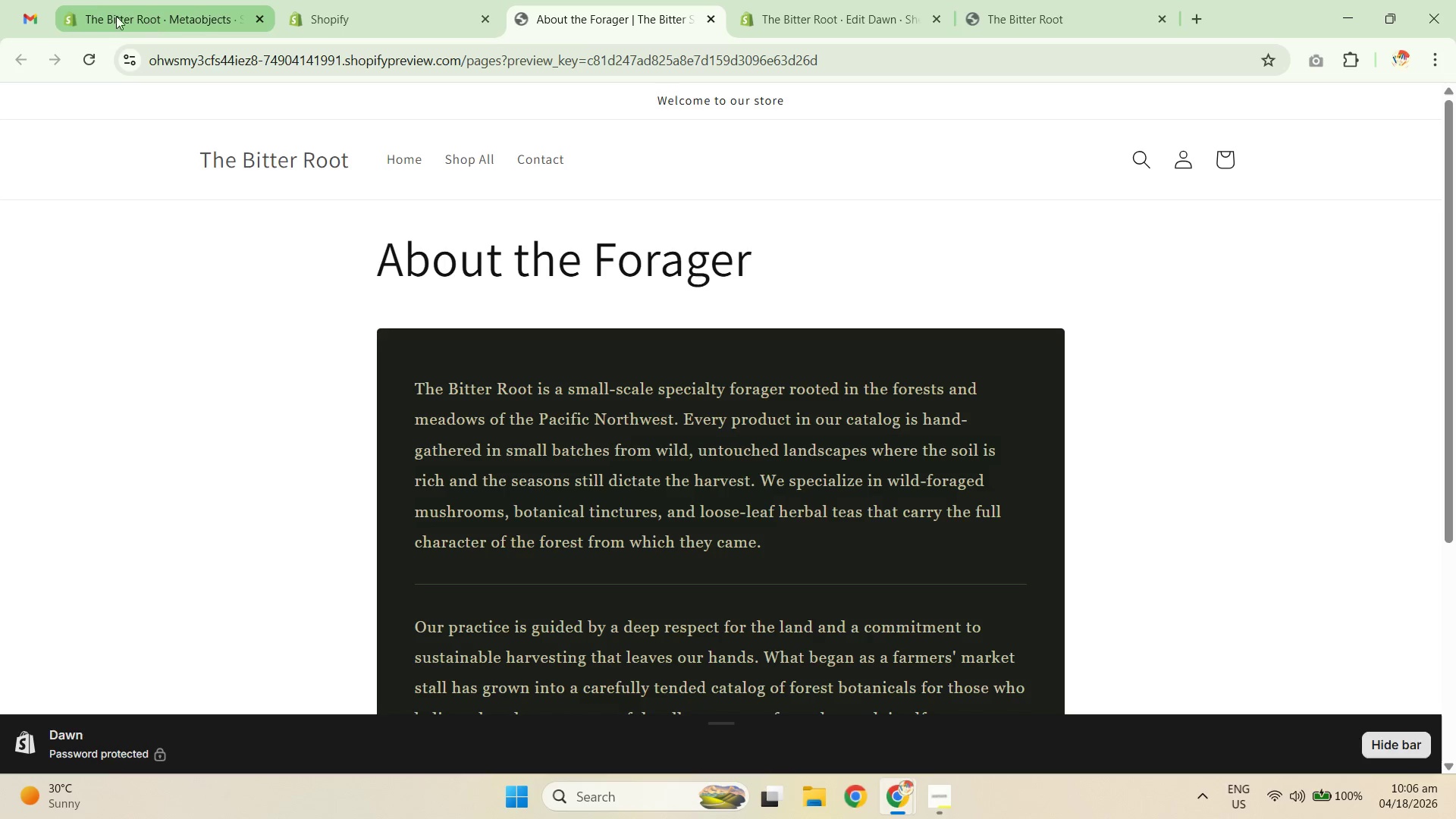 
left_click([88, 46])
 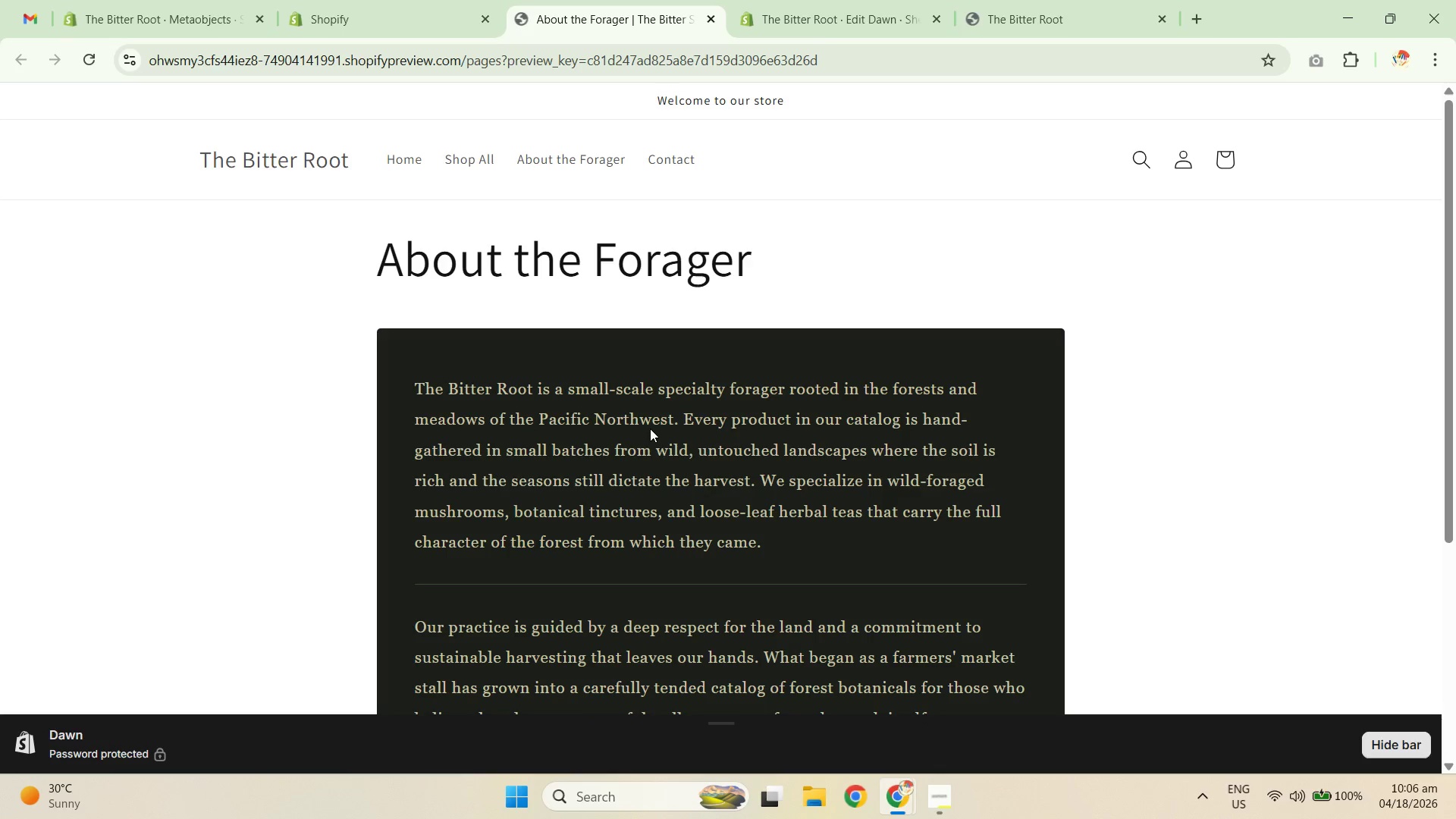 
scroll: coordinate [846, 556], scroll_direction: down, amount: 2.0
 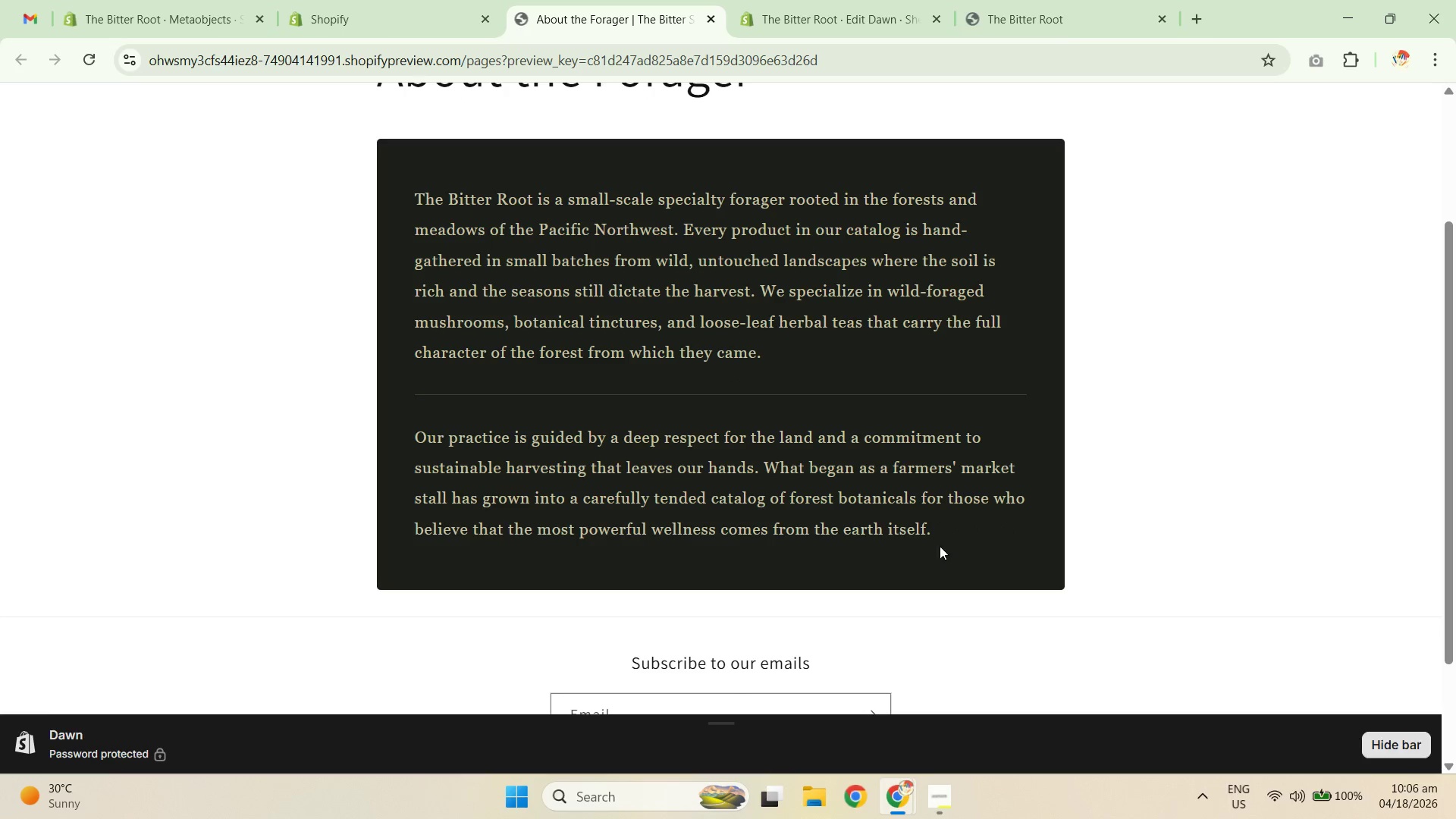 
left_click_drag(start_coordinate=[951, 540], to_coordinate=[675, 468])
 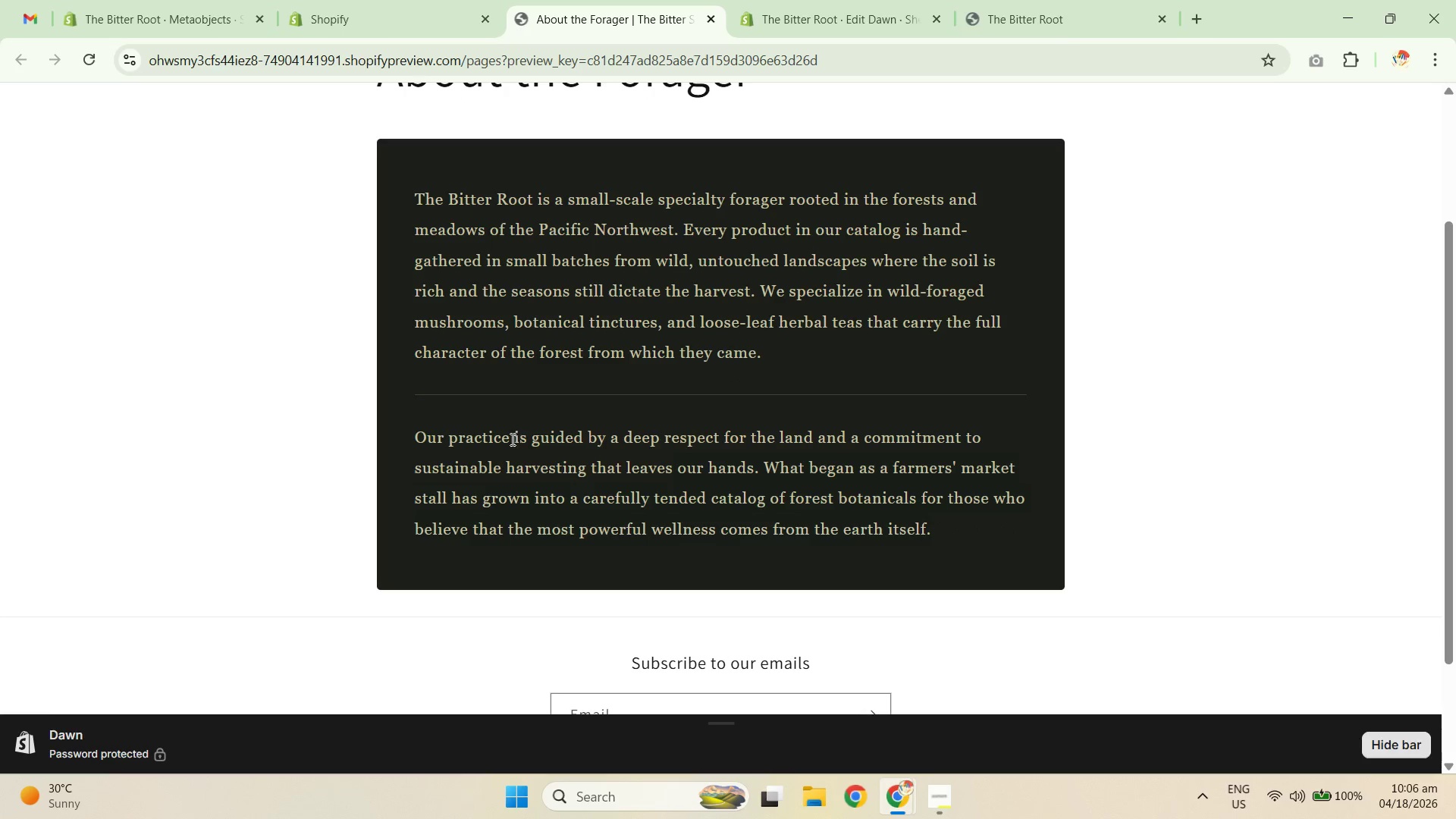 
left_click_drag(start_coordinate=[476, 439], to_coordinate=[737, 466])
 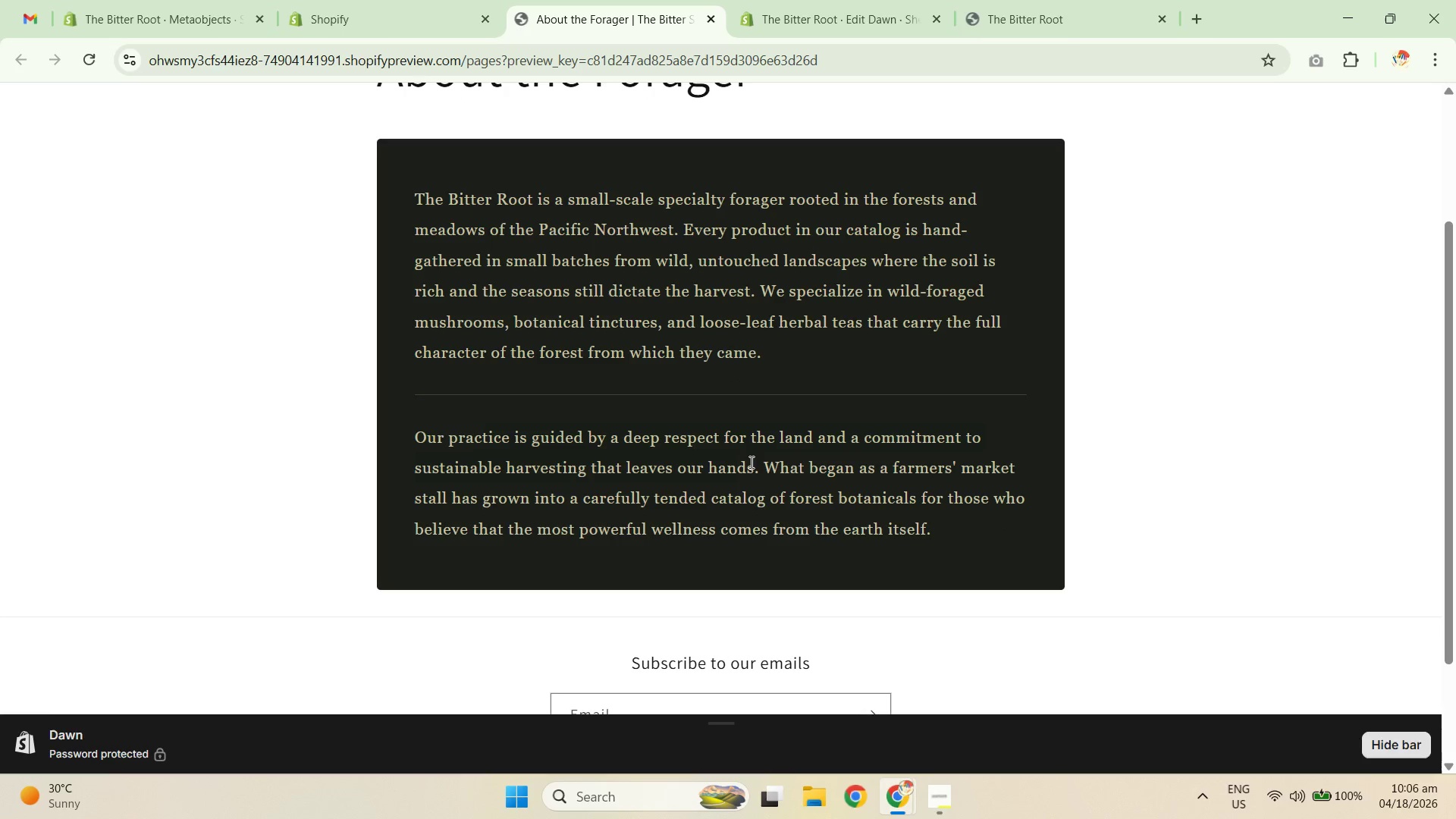 
scroll: coordinate [755, 472], scroll_direction: up, amount: 3.0
 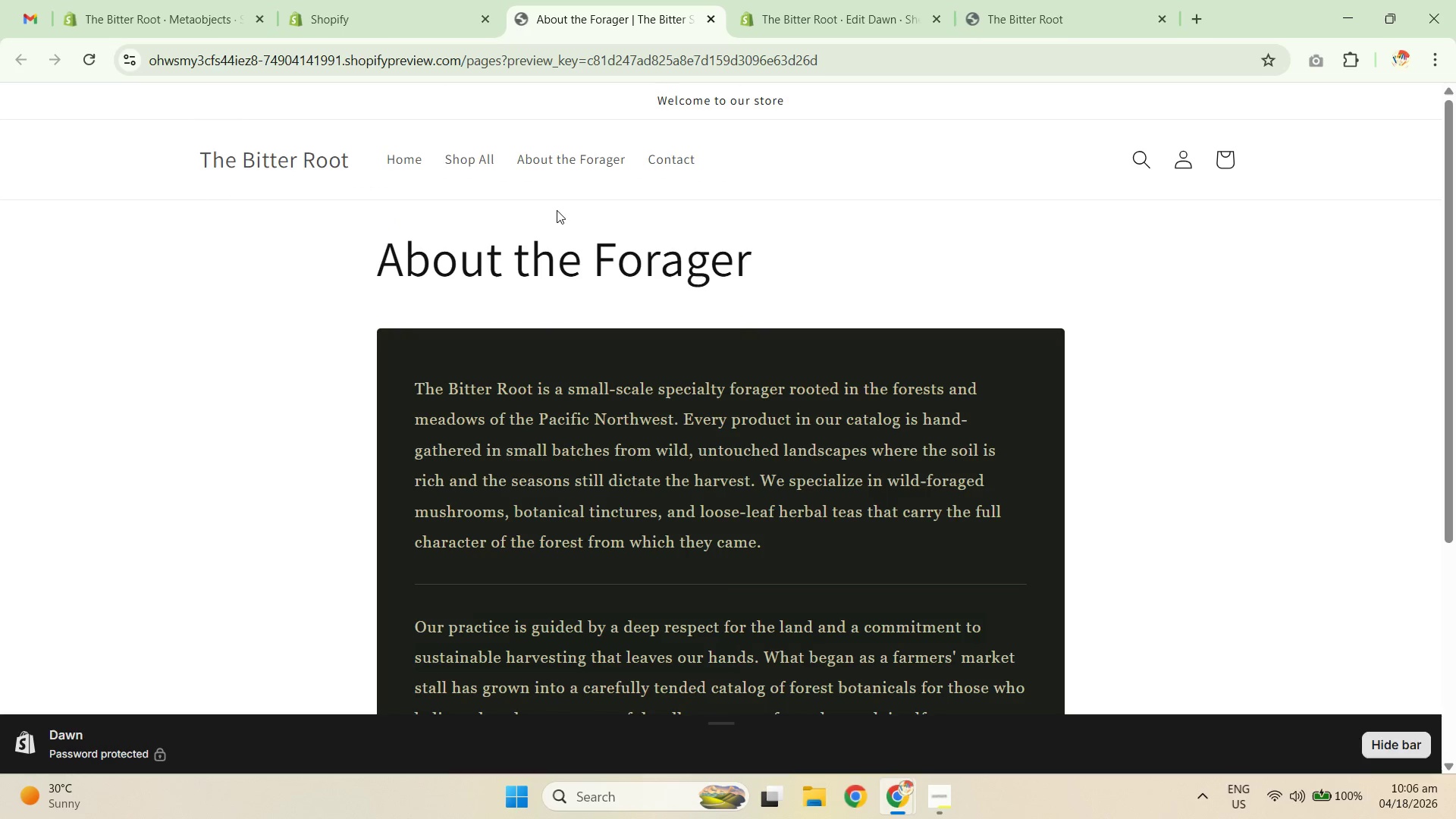 
left_click([403, 159])
 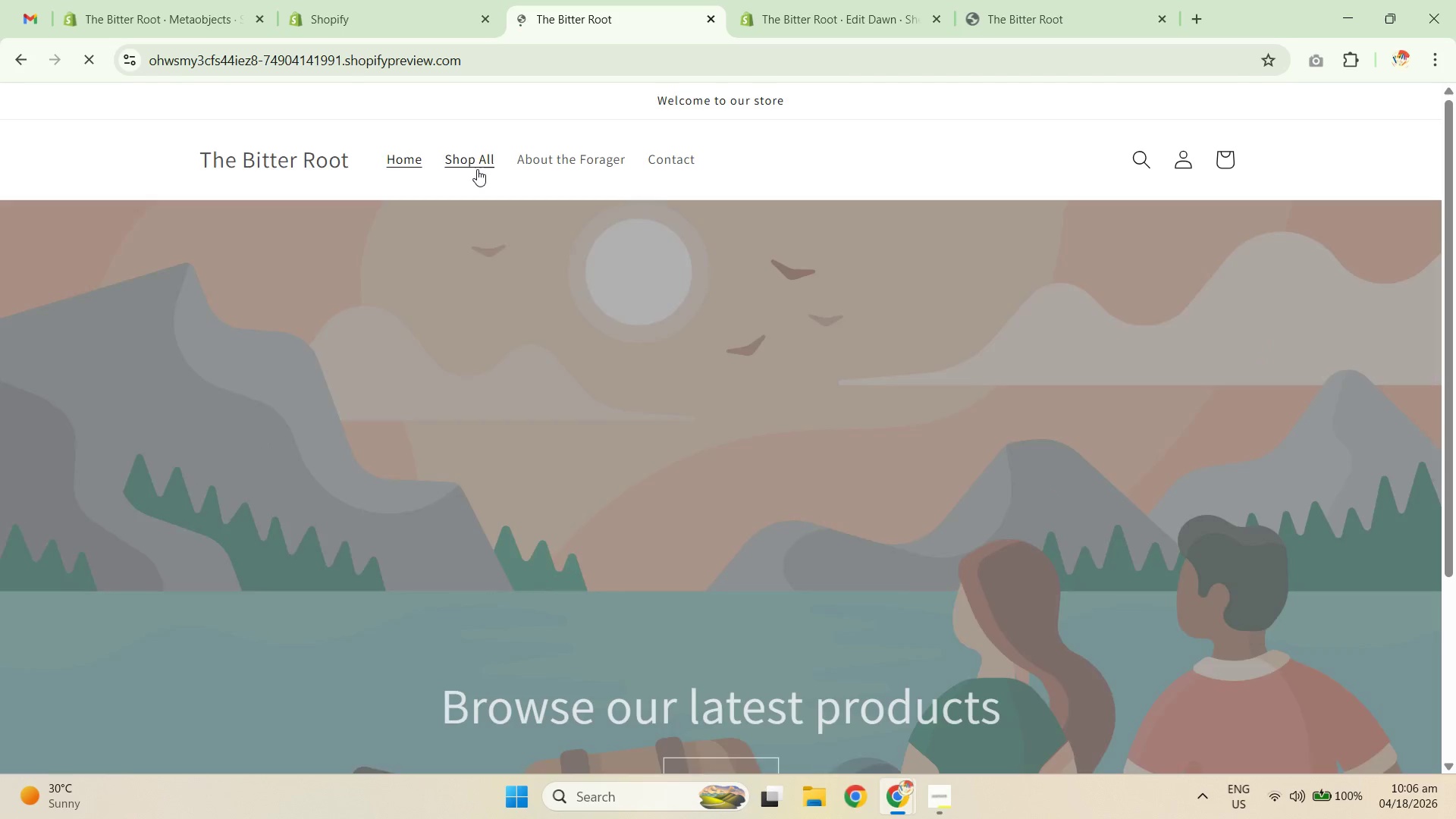 
left_click([472, 162])
 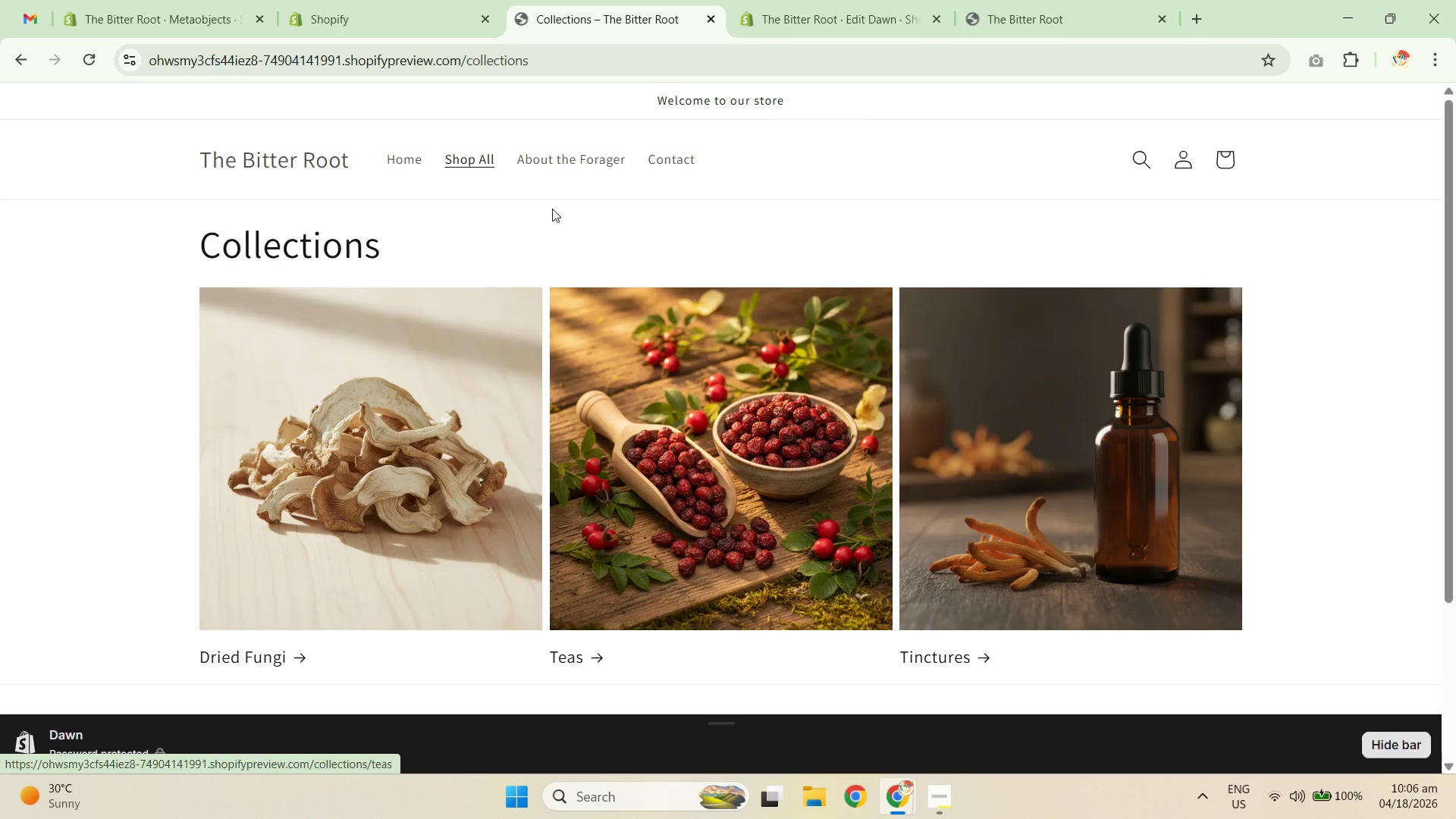 
left_click([557, 158])
 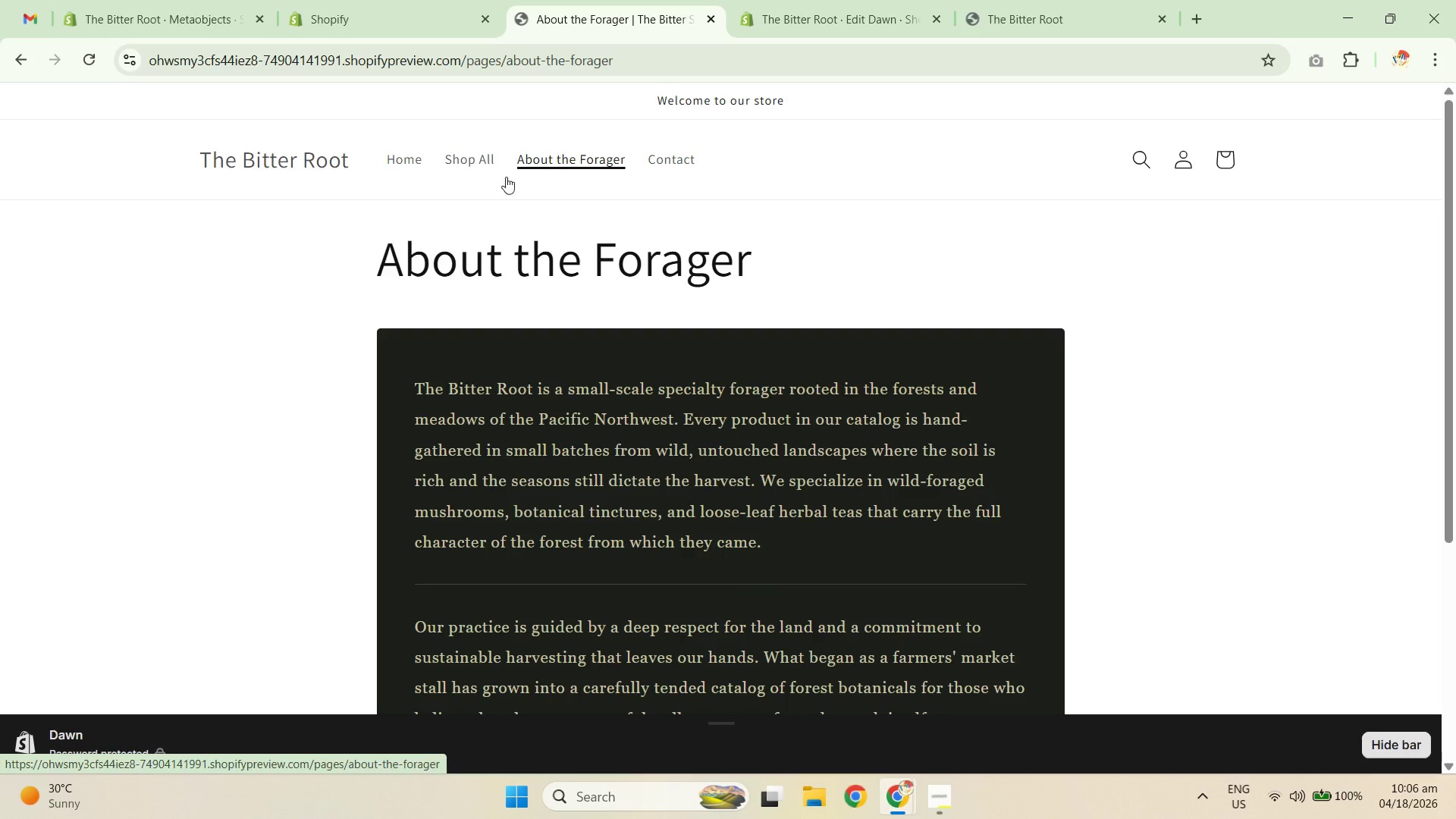 
left_click([463, 159])
 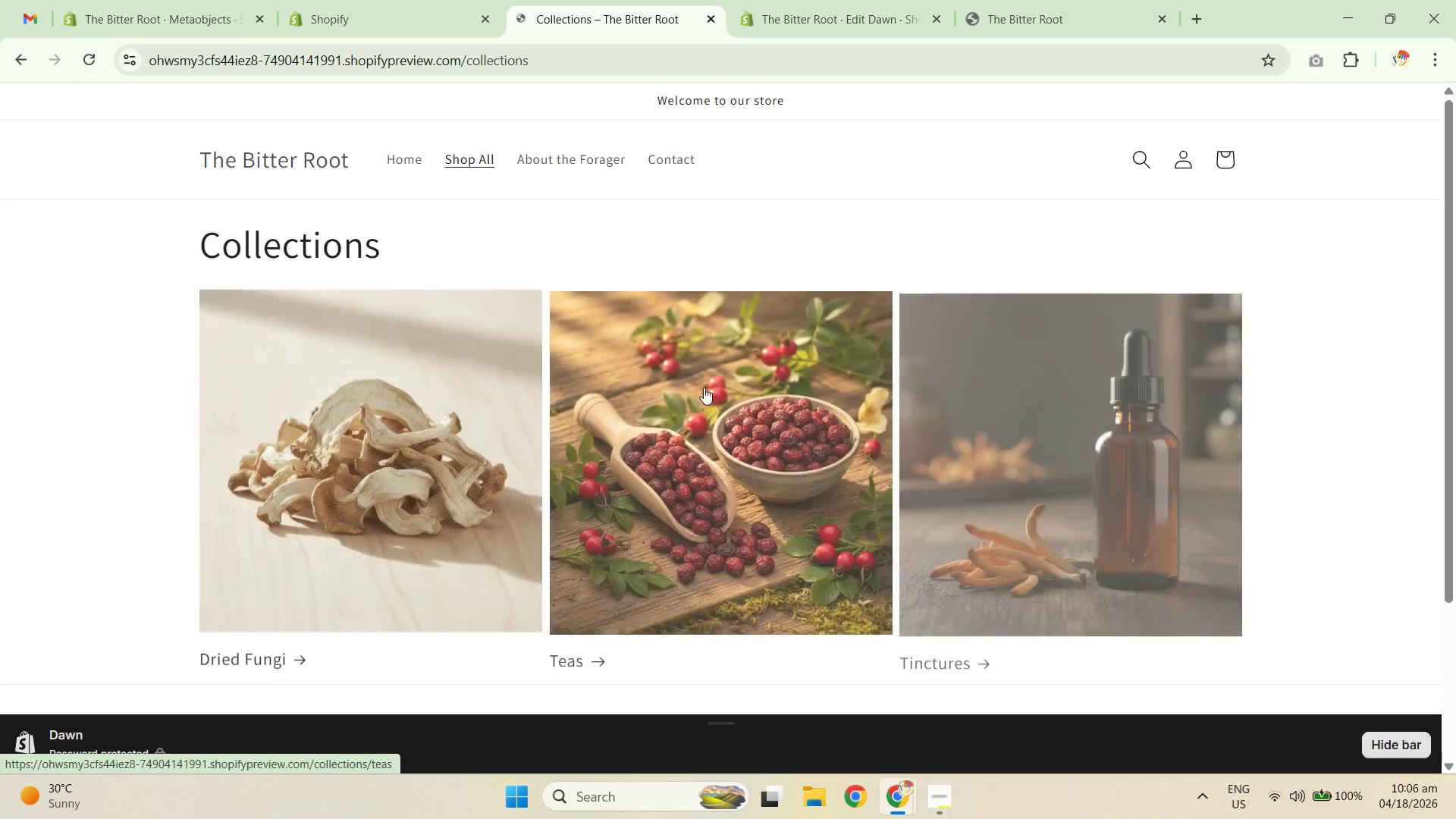 
left_click([733, 487])
 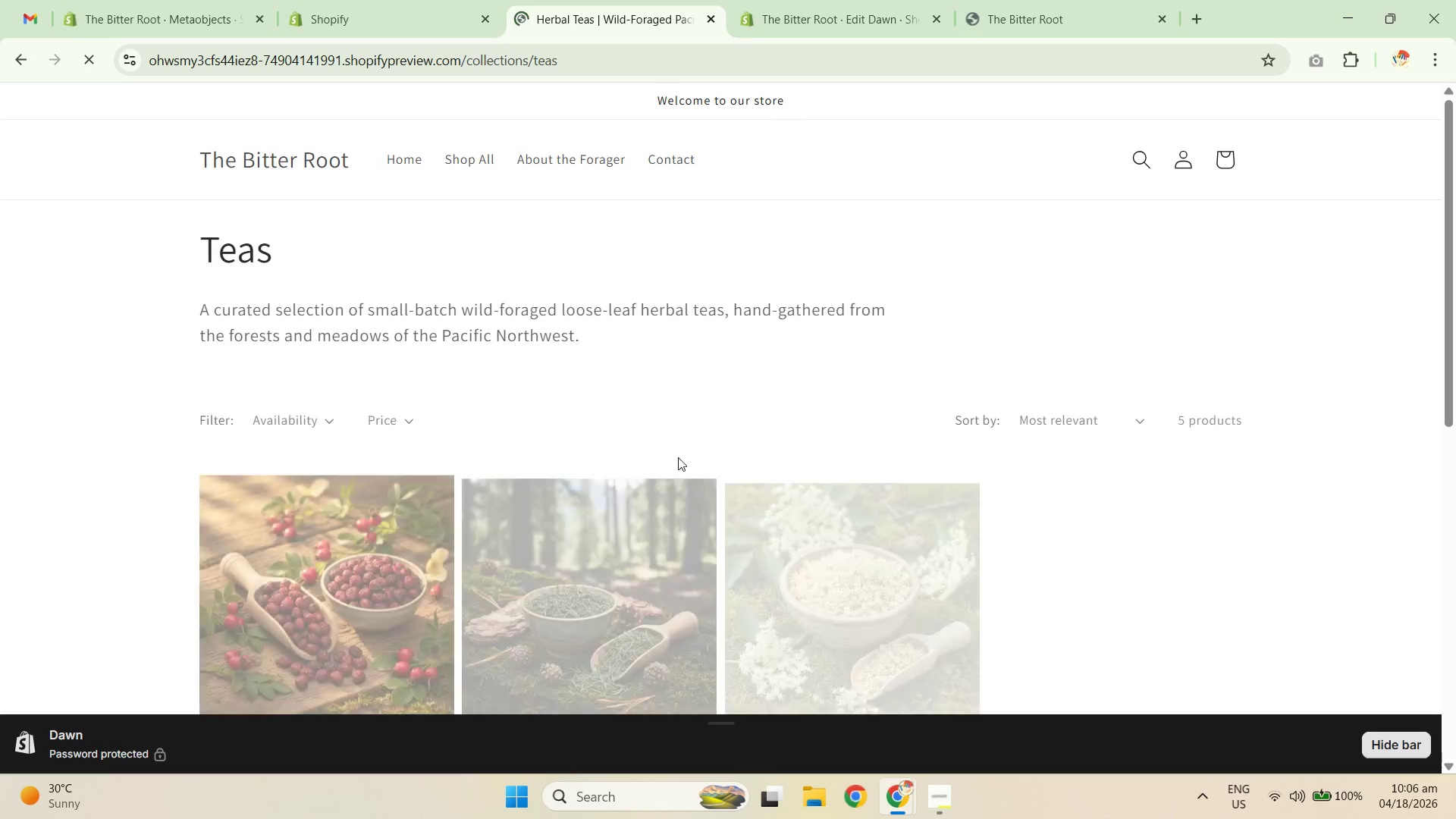 
scroll: coordinate [669, 466], scroll_direction: down, amount: 6.0
 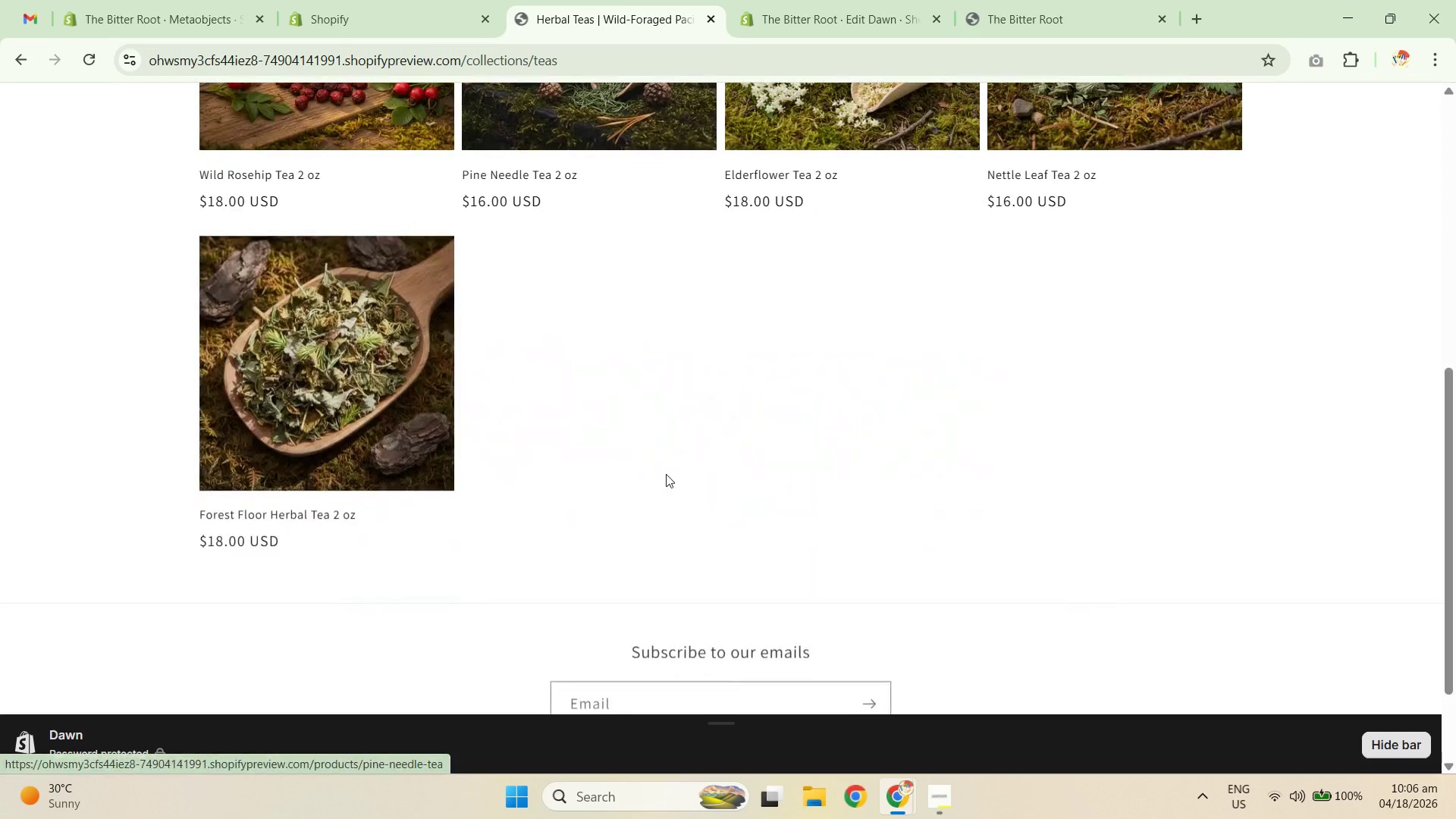 
scroll: coordinate [652, 468], scroll_direction: up, amount: 7.0
 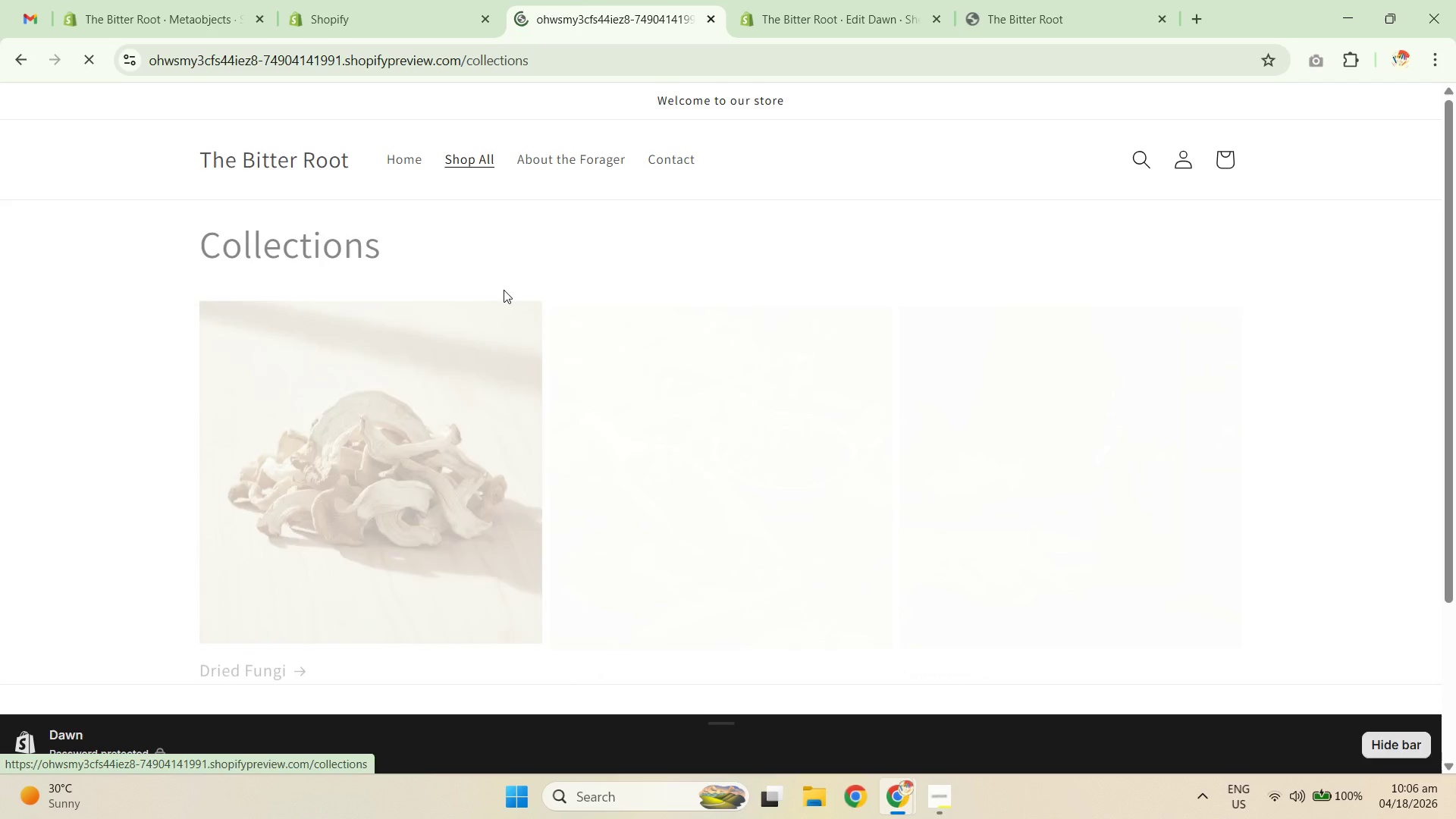 
left_click([426, 470])
 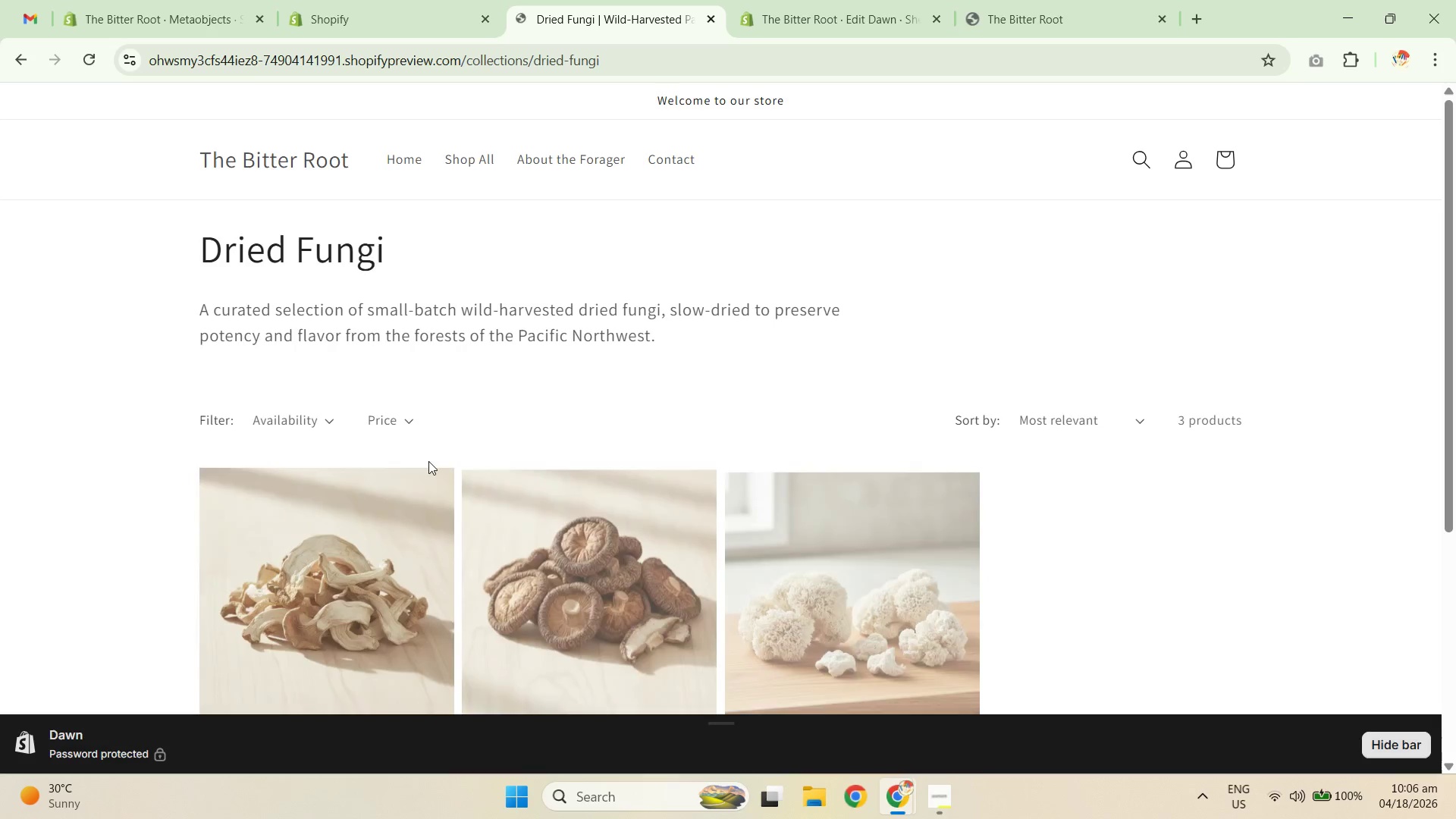 
scroll: coordinate [478, 447], scroll_direction: down, amount: 4.0
 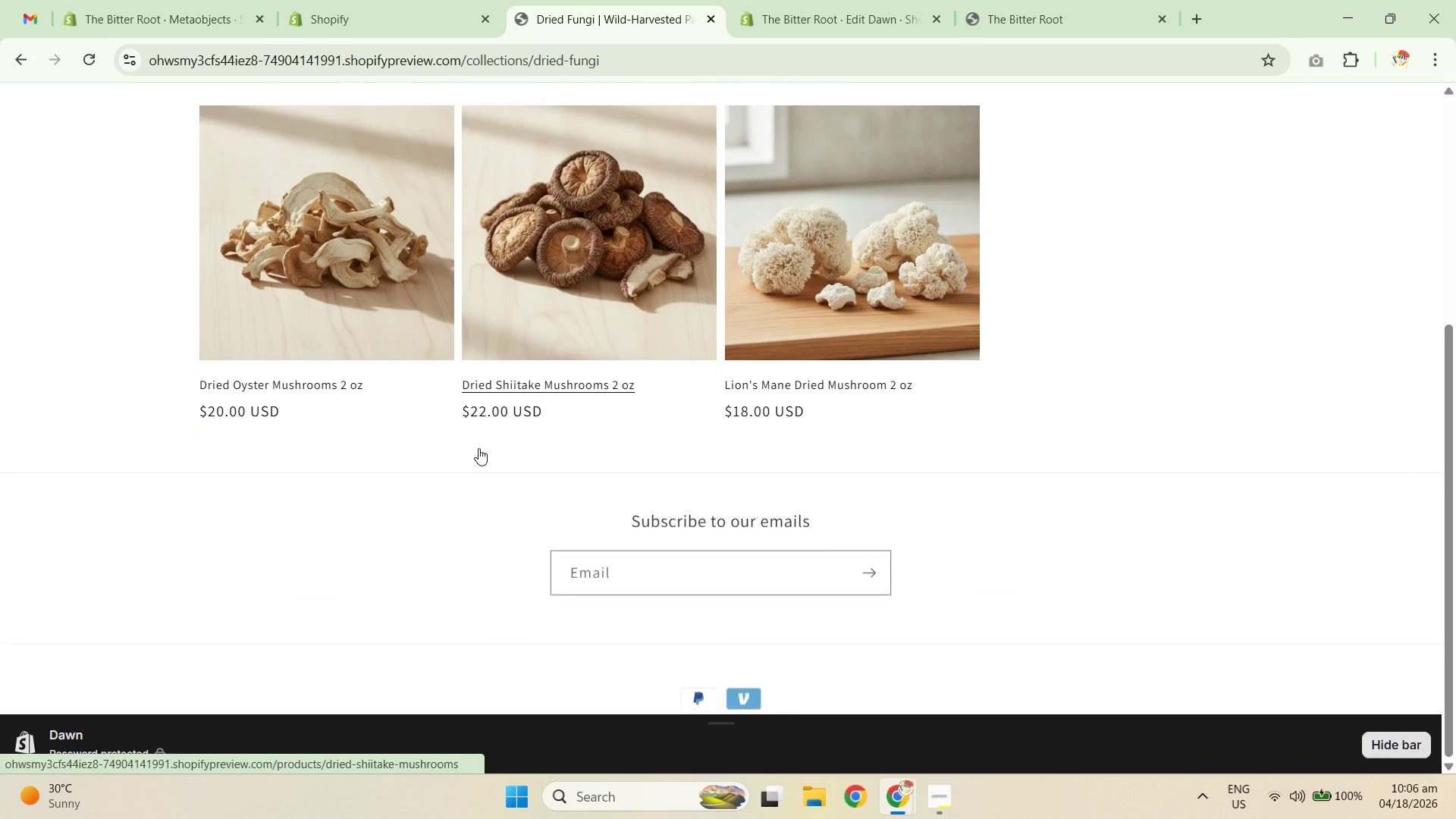 
scroll: coordinate [479, 452], scroll_direction: up, amount: 5.0
 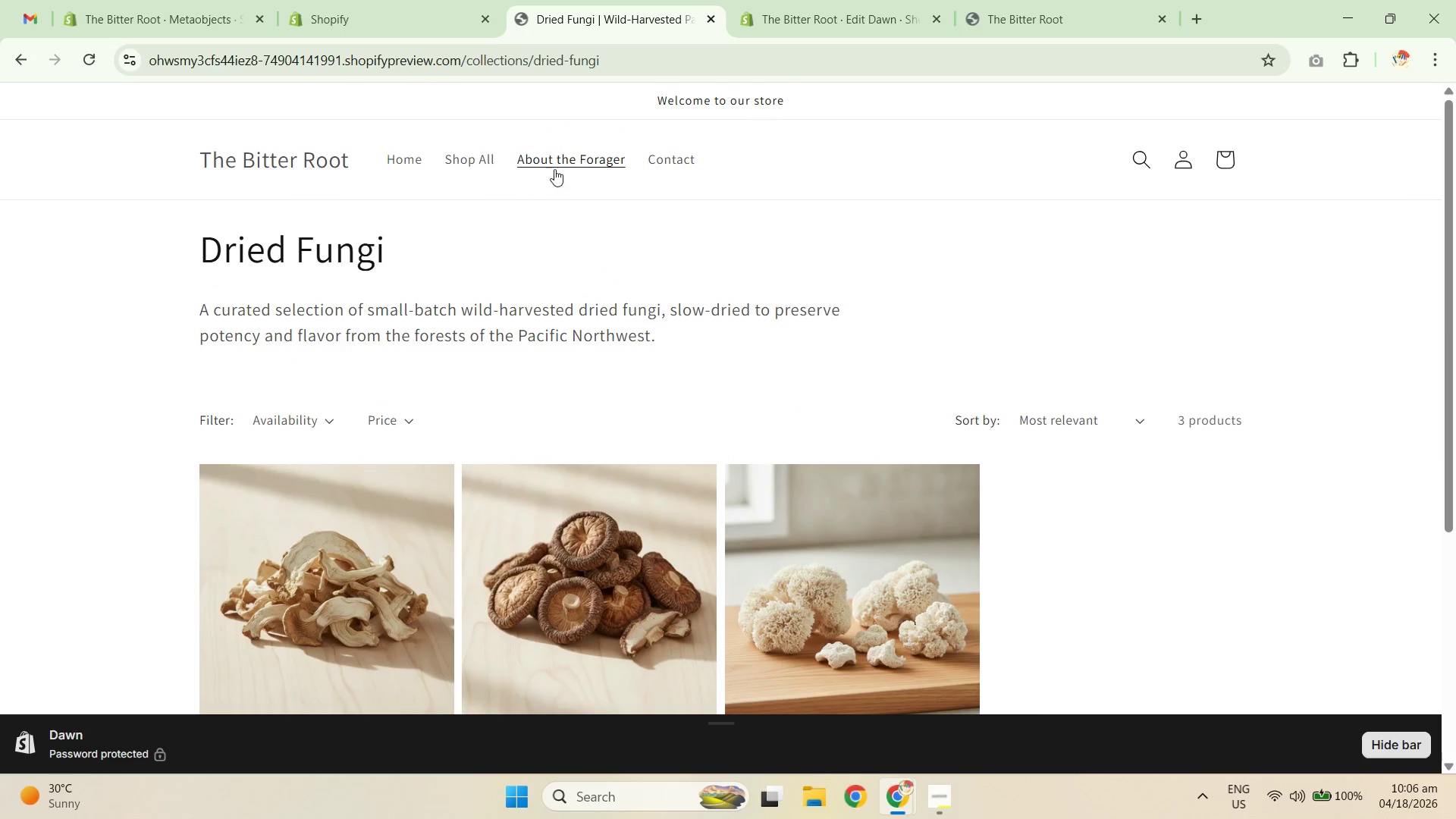 
left_click([466, 163])
 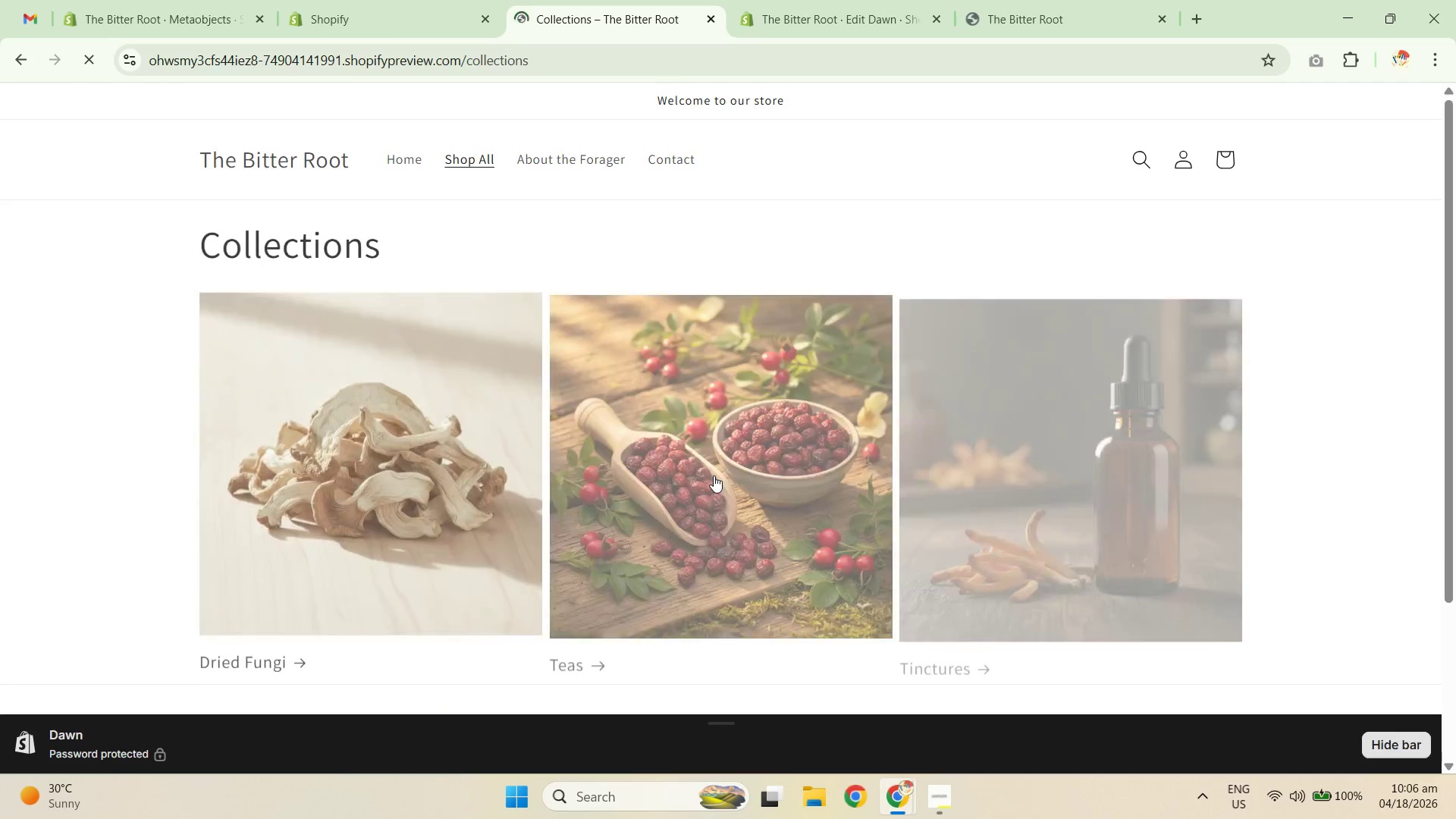 
scroll: coordinate [698, 445], scroll_direction: down, amount: 8.0
 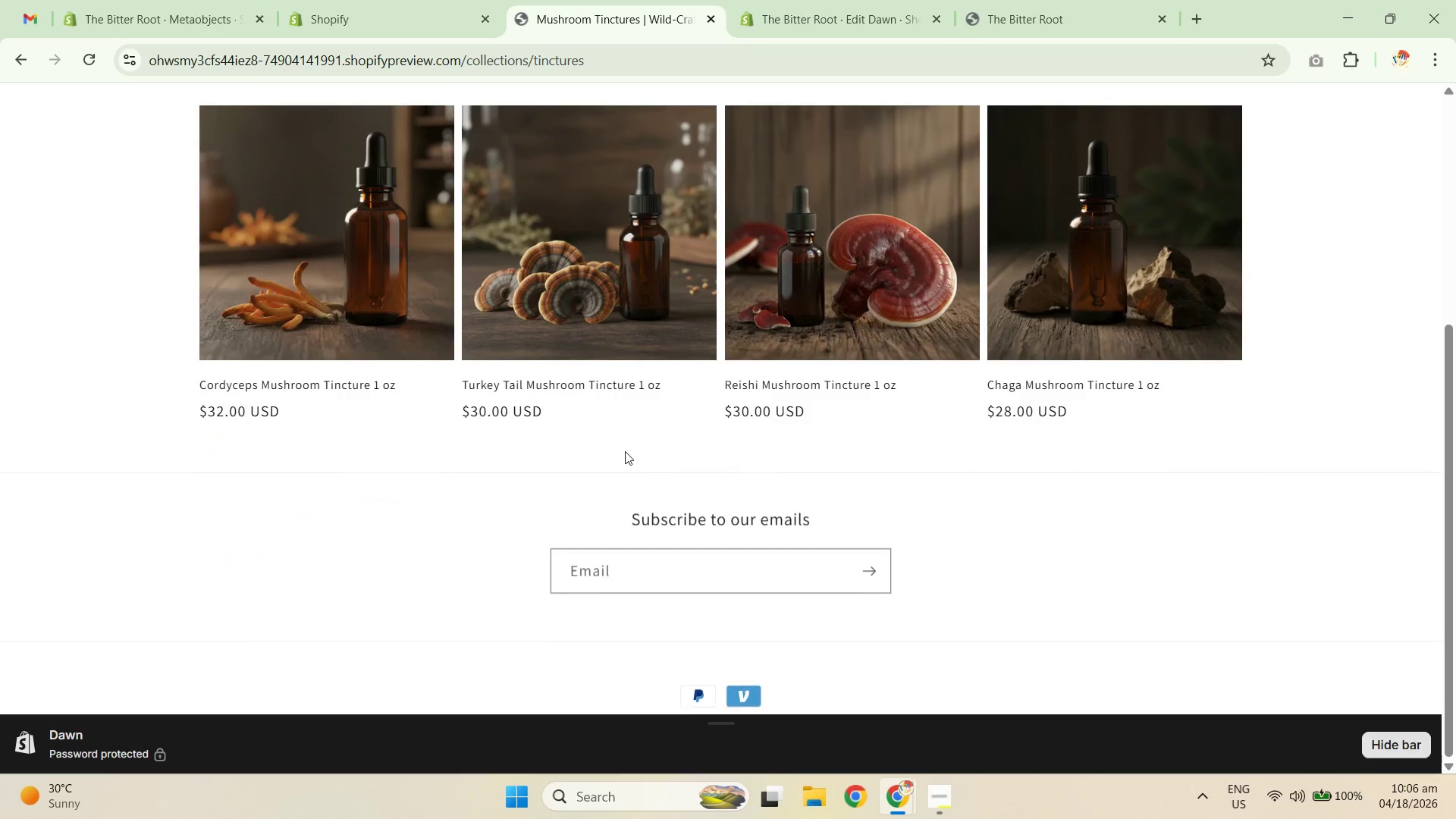 
scroll: coordinate [580, 435], scroll_direction: up, amount: 6.0
 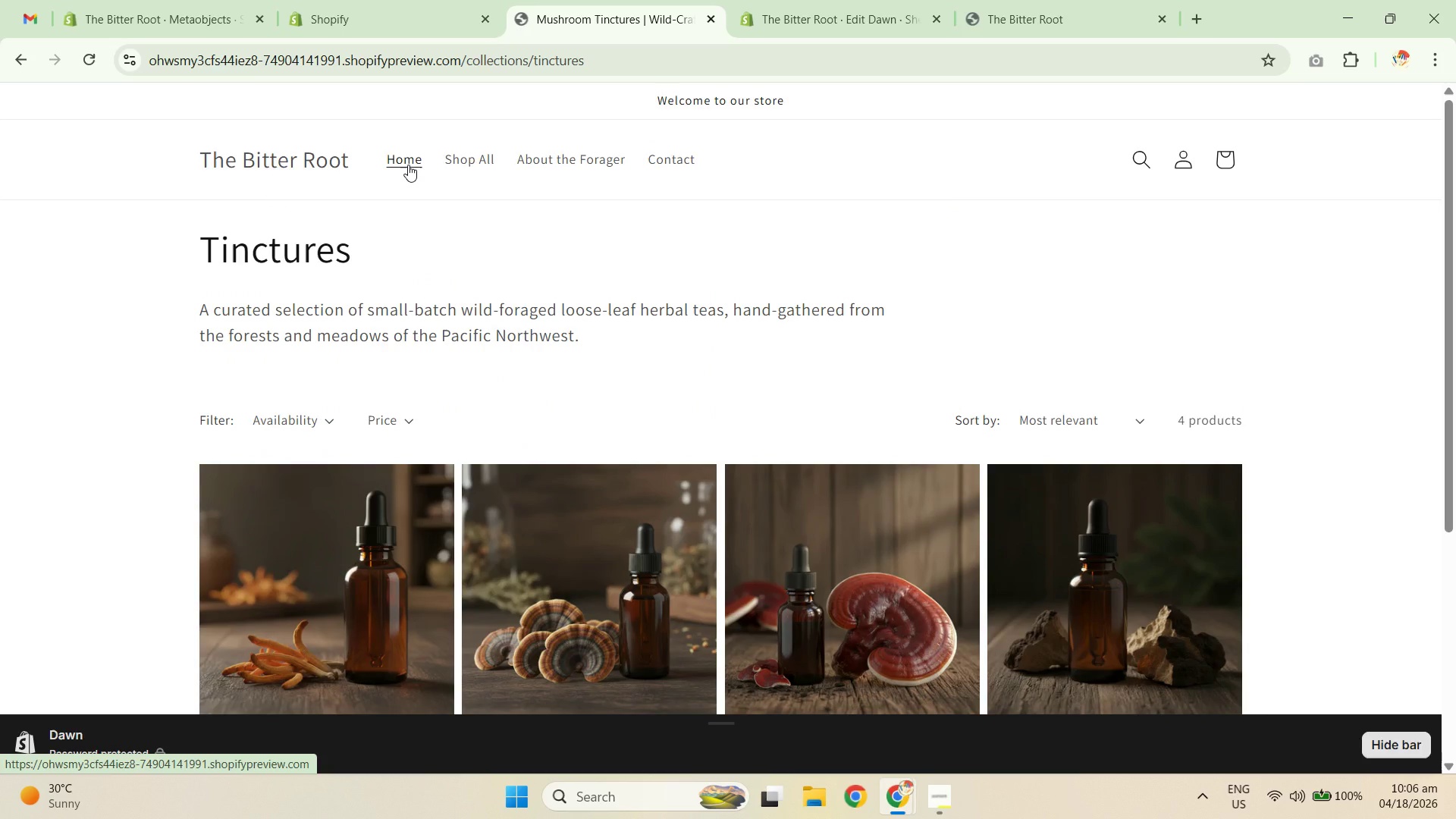 
left_click([408, 165])
 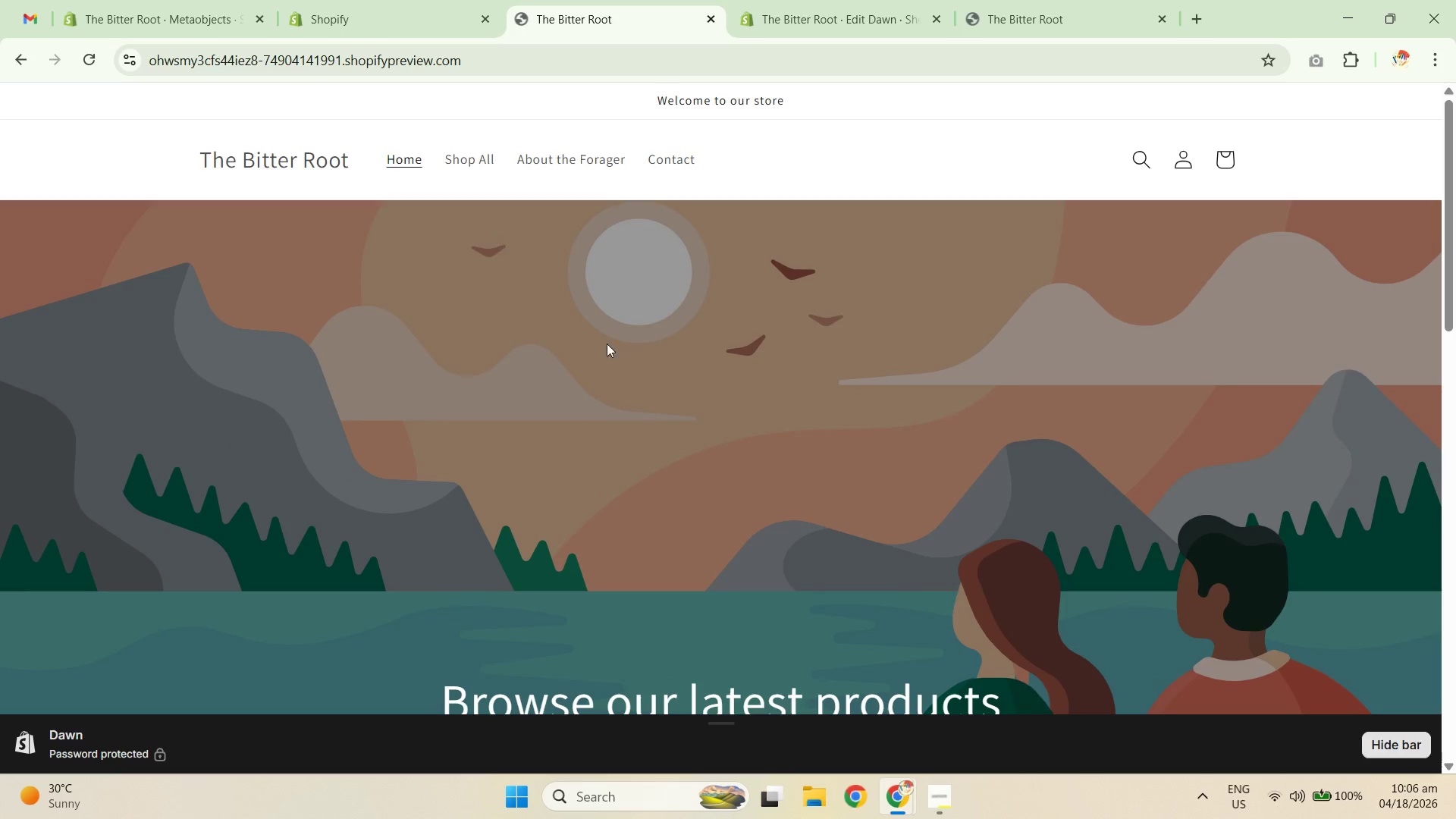 
scroll: coordinate [620, 359], scroll_direction: down, amount: 2.0
 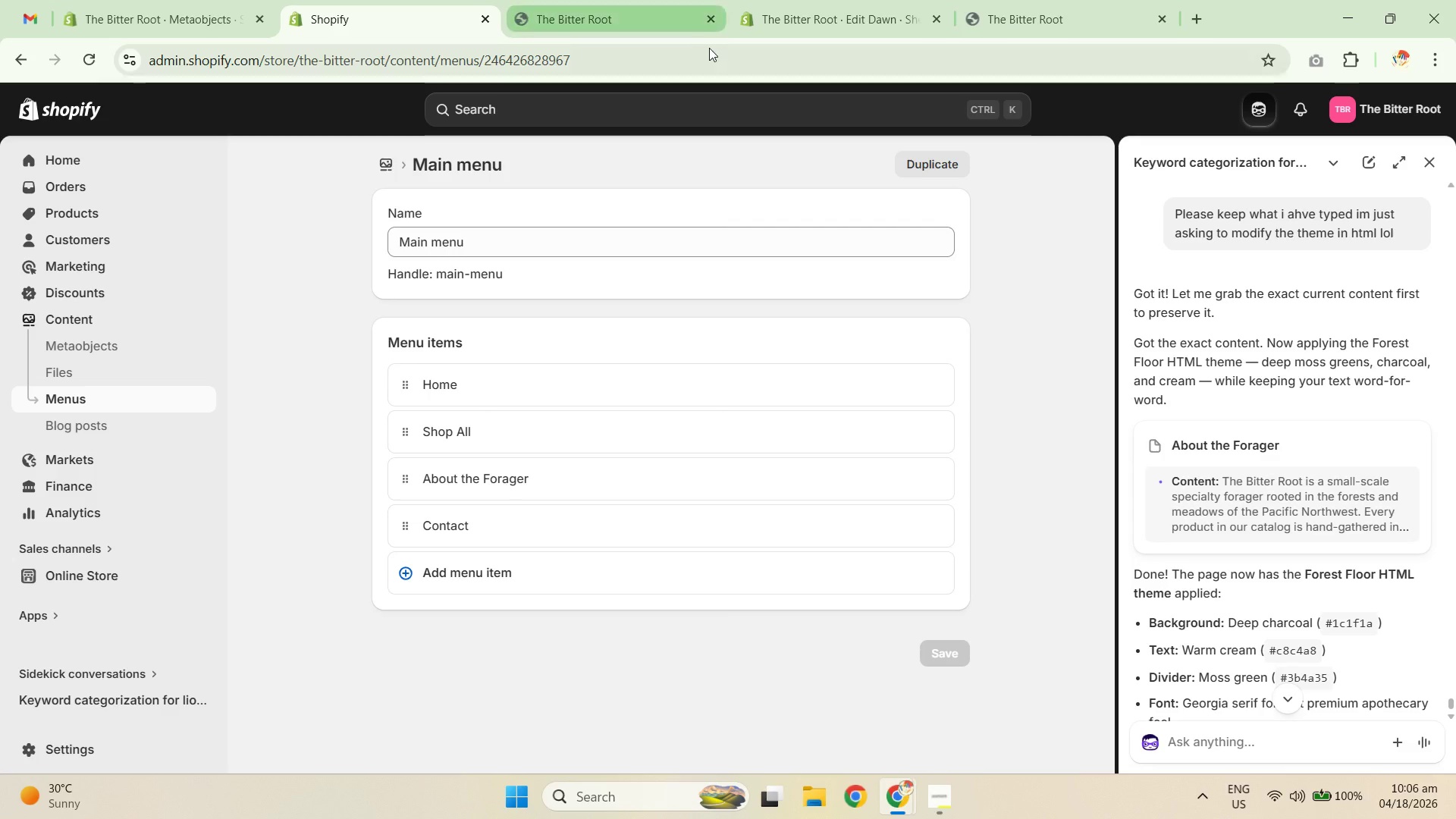 
left_click([586, 33])
 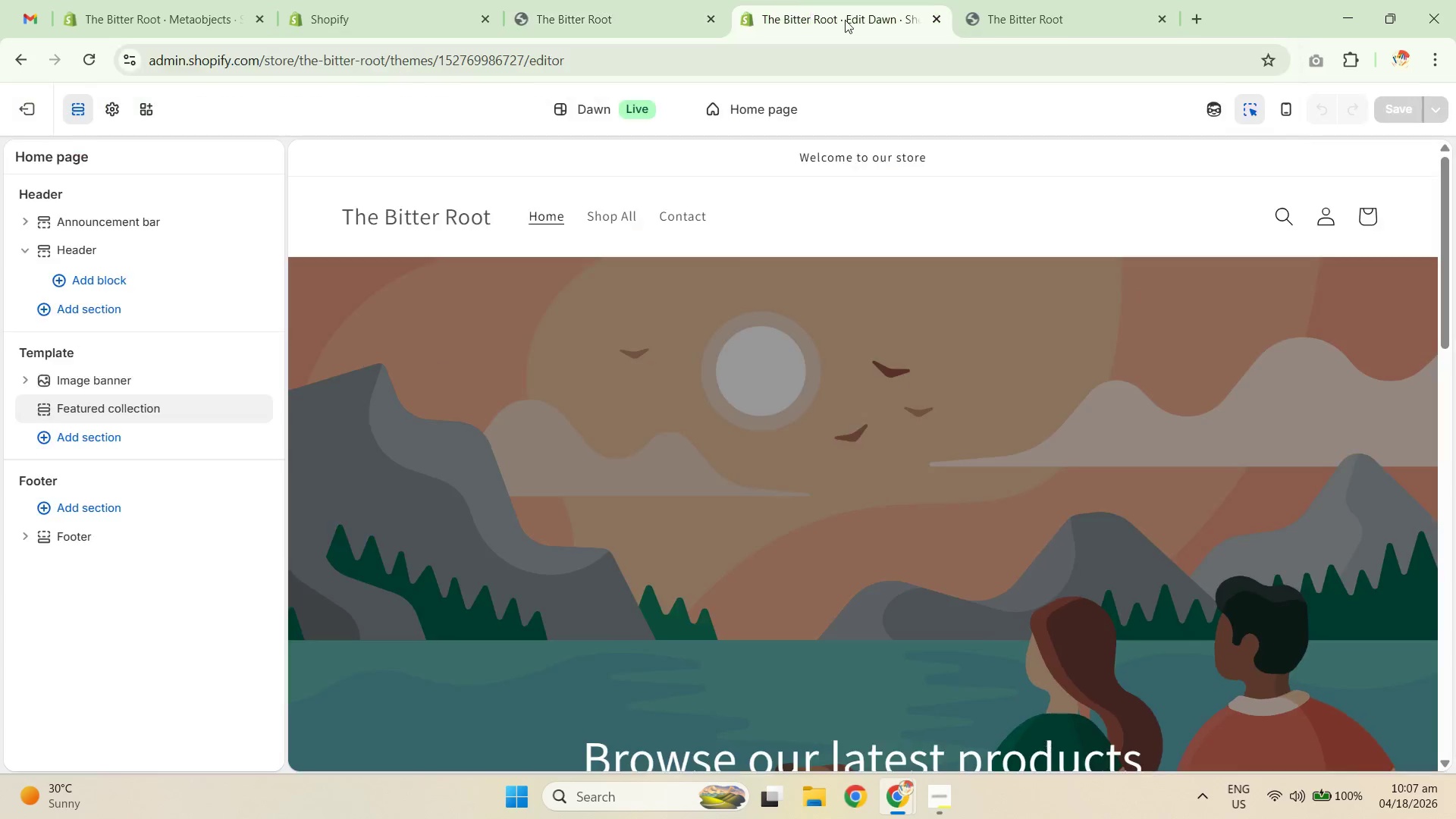 
left_click_drag(start_coordinate=[860, 38], to_coordinate=[697, 50])
 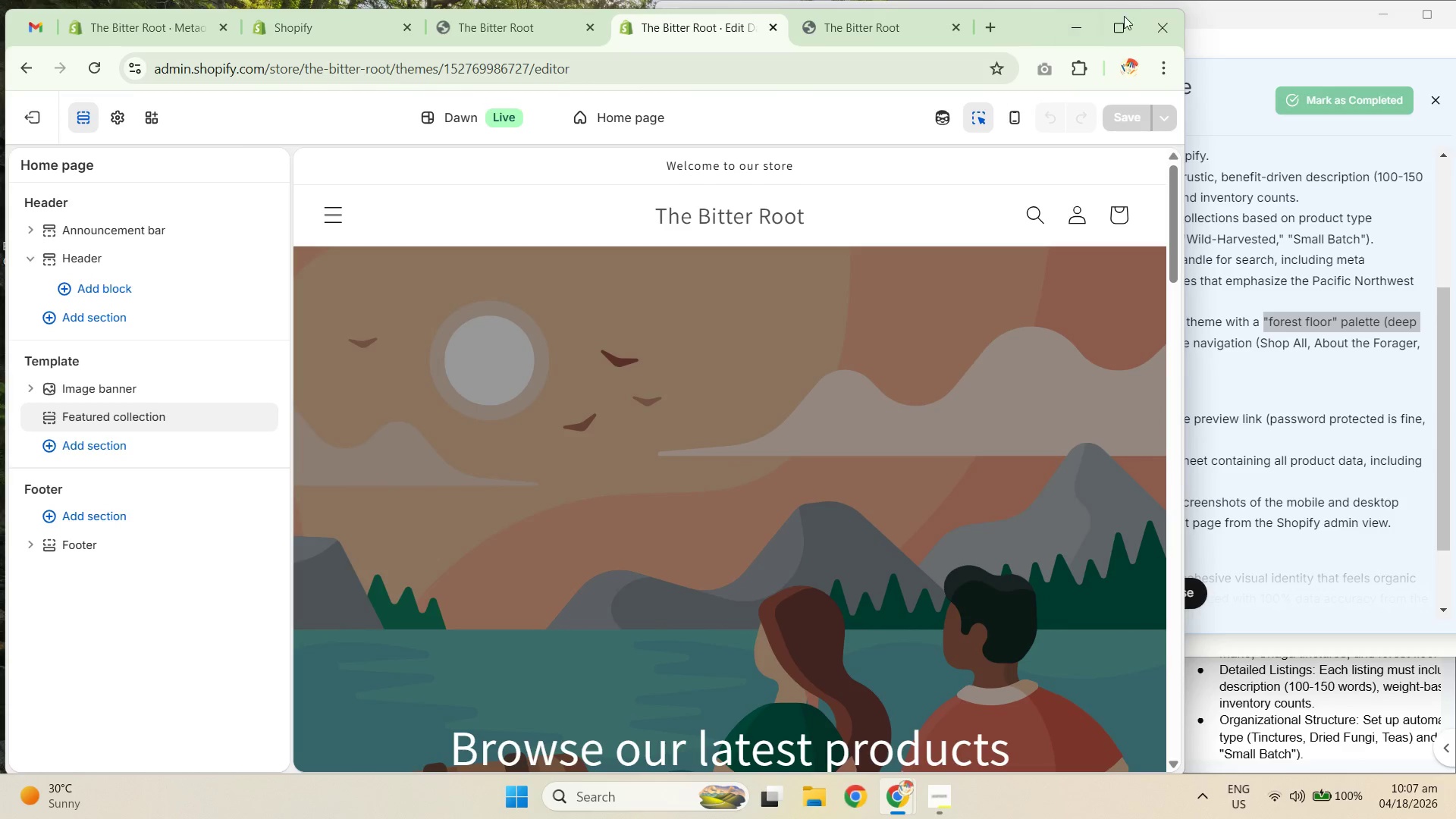 
left_click([1119, 21])
 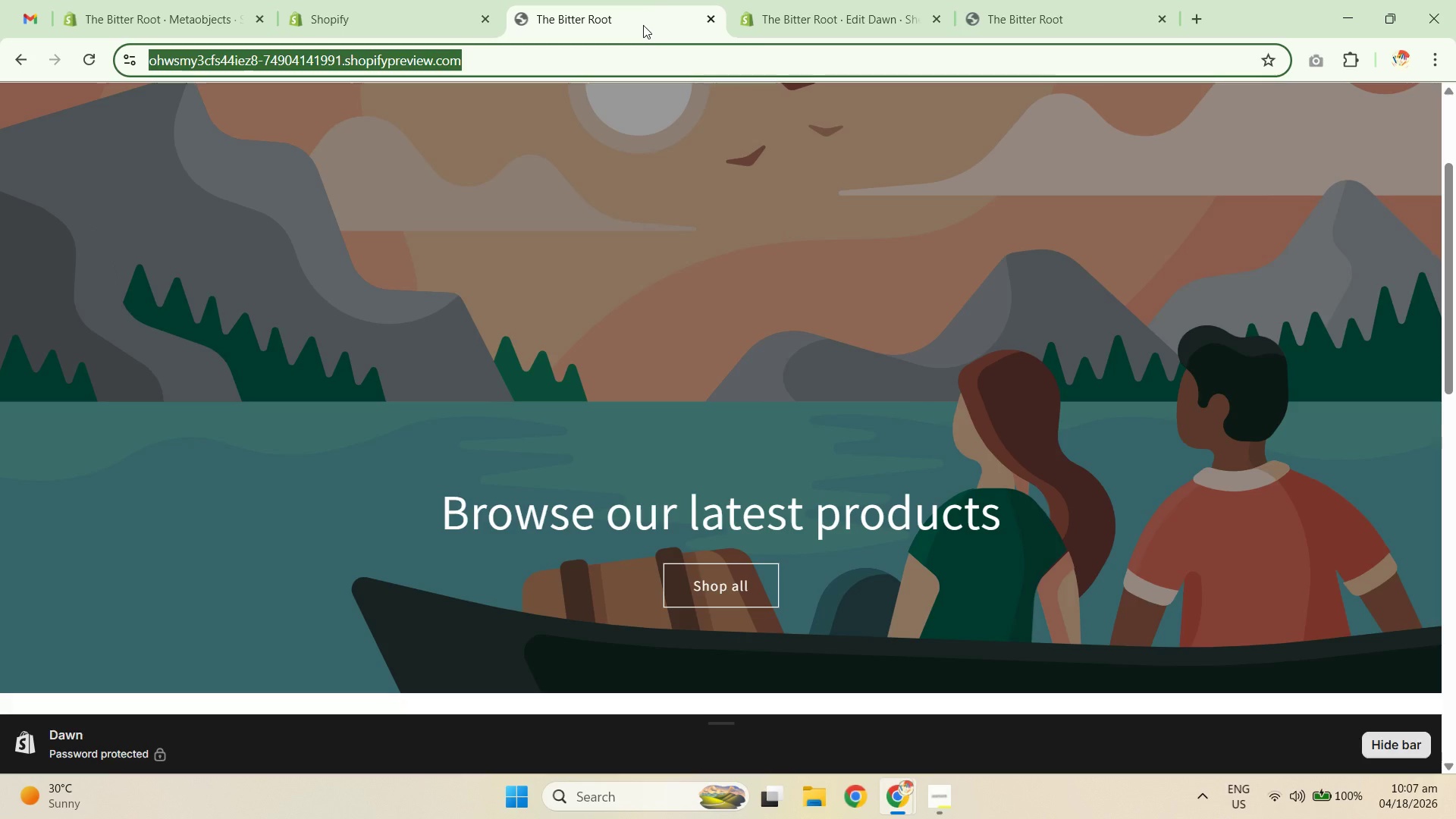 
left_click([1040, 9])
 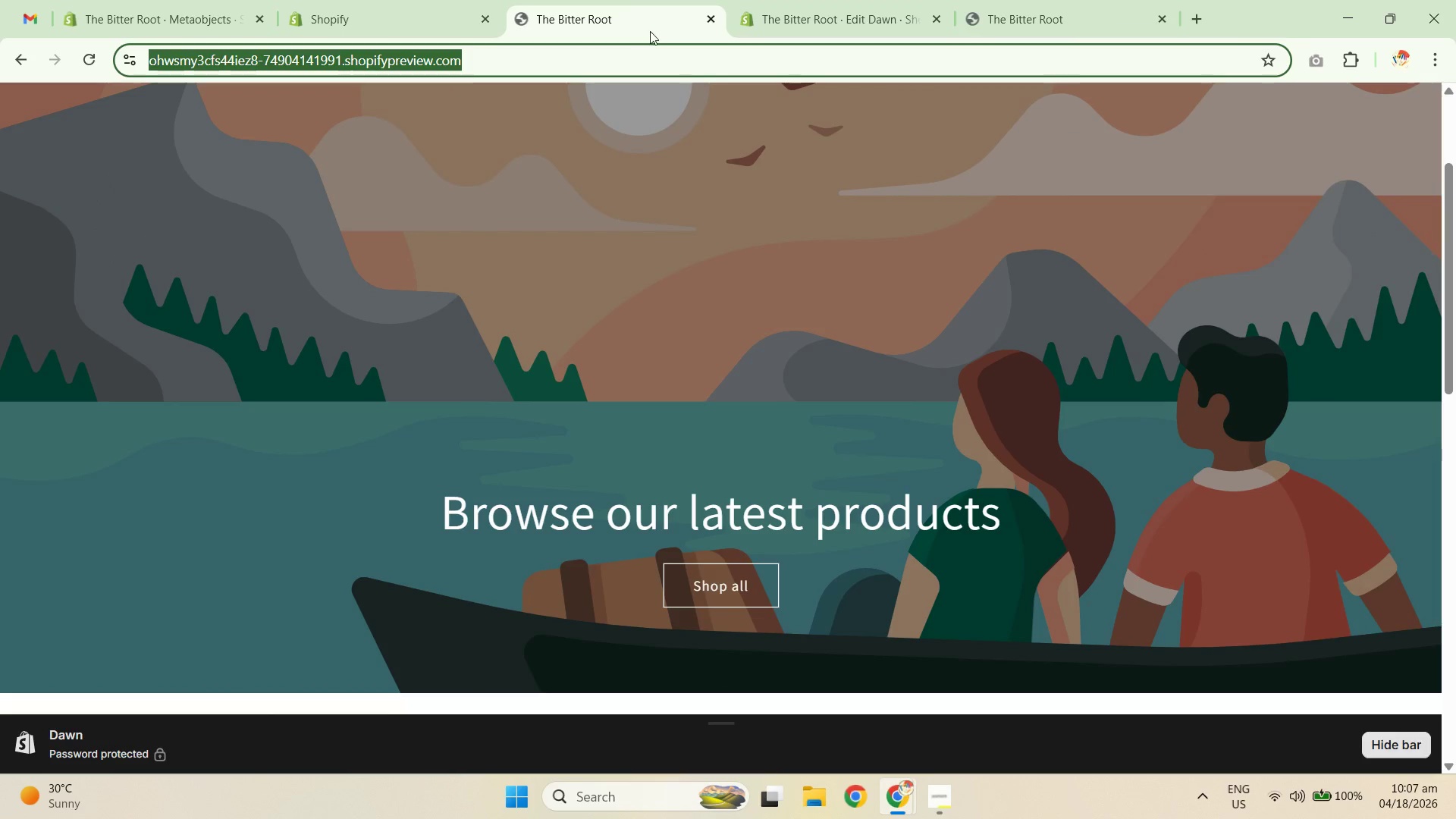 
left_click([822, 19])
 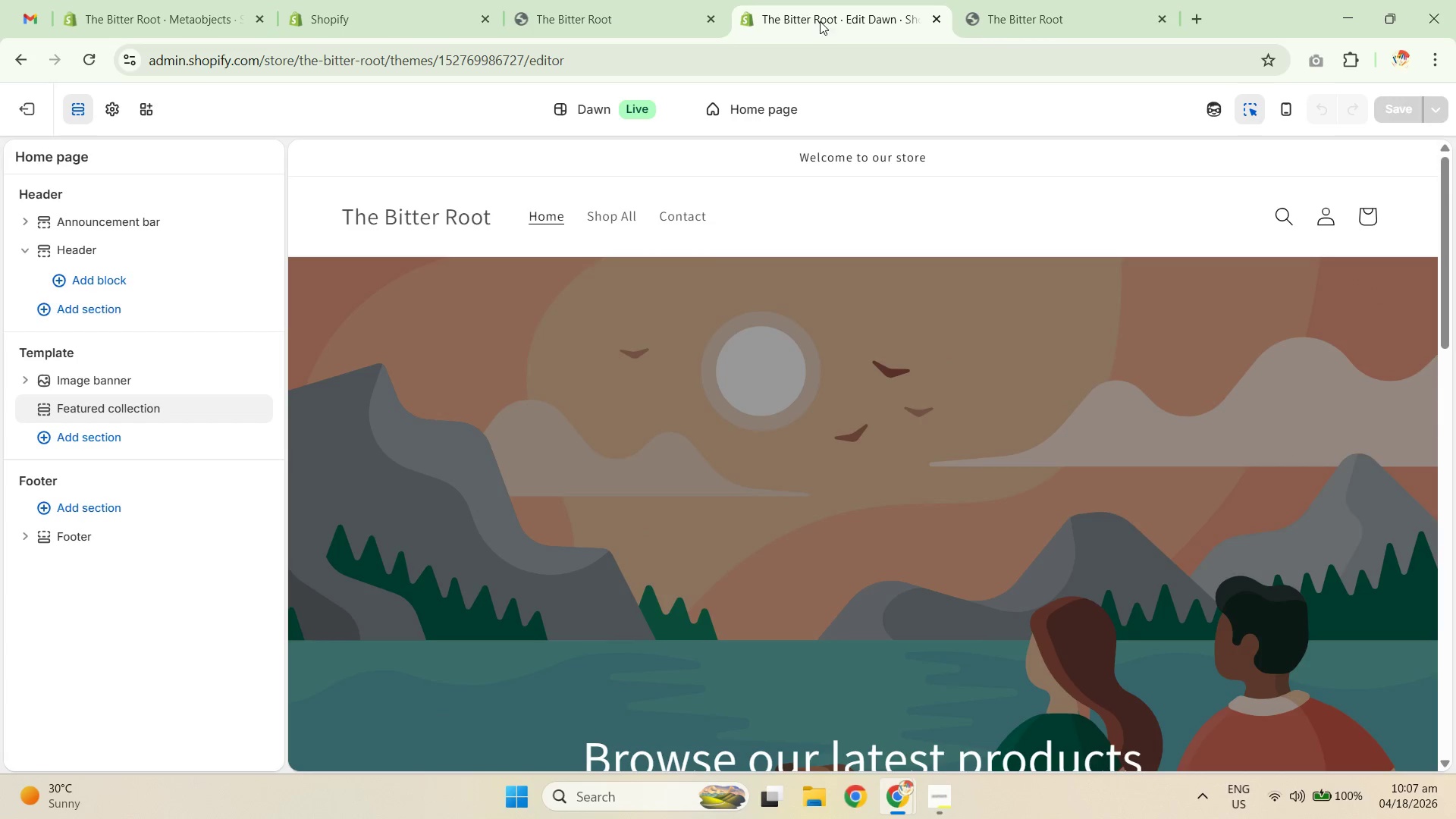 
left_click_drag(start_coordinate=[820, 21], to_coordinate=[604, 12])
 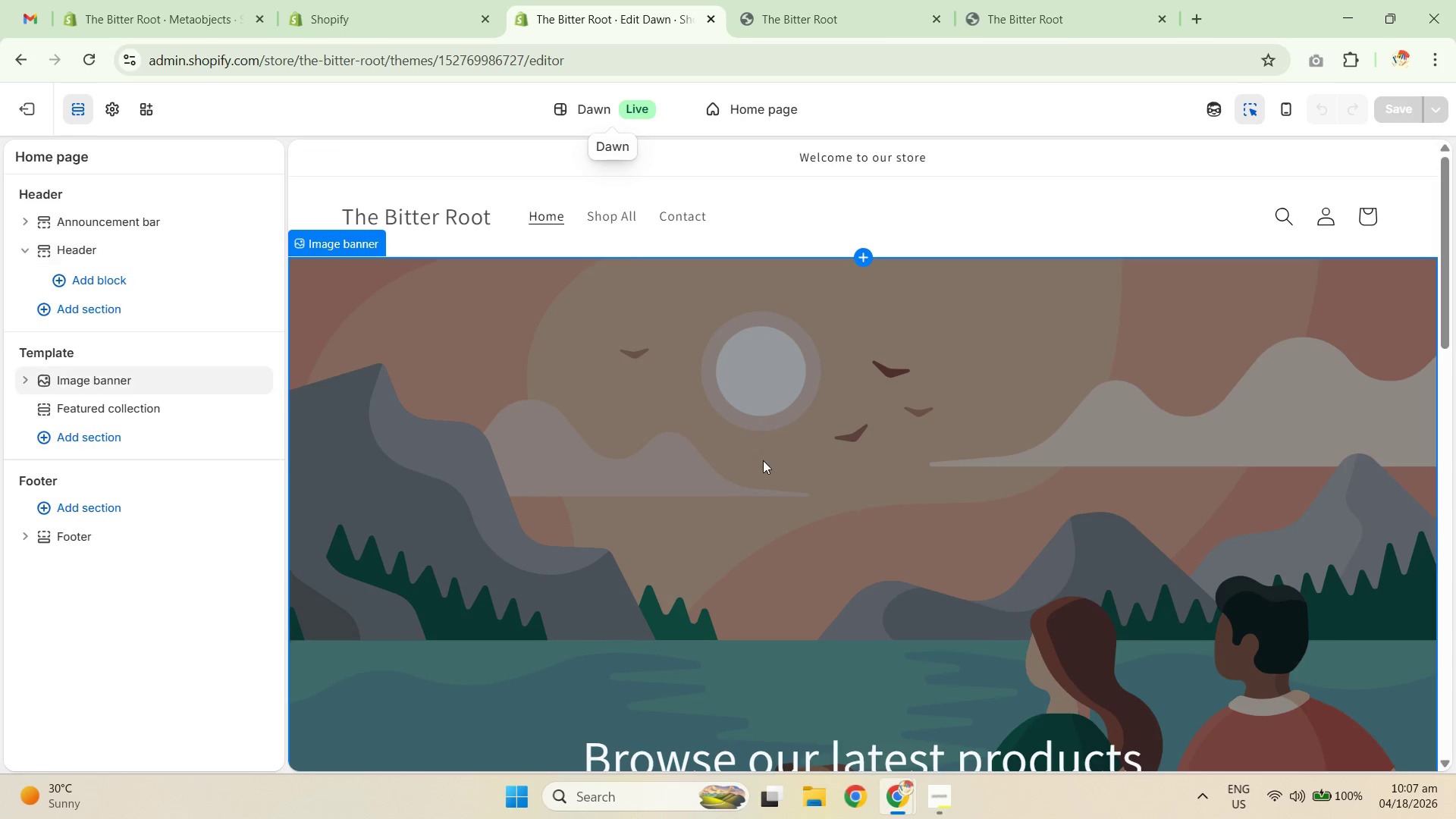 
left_click([758, 428])
 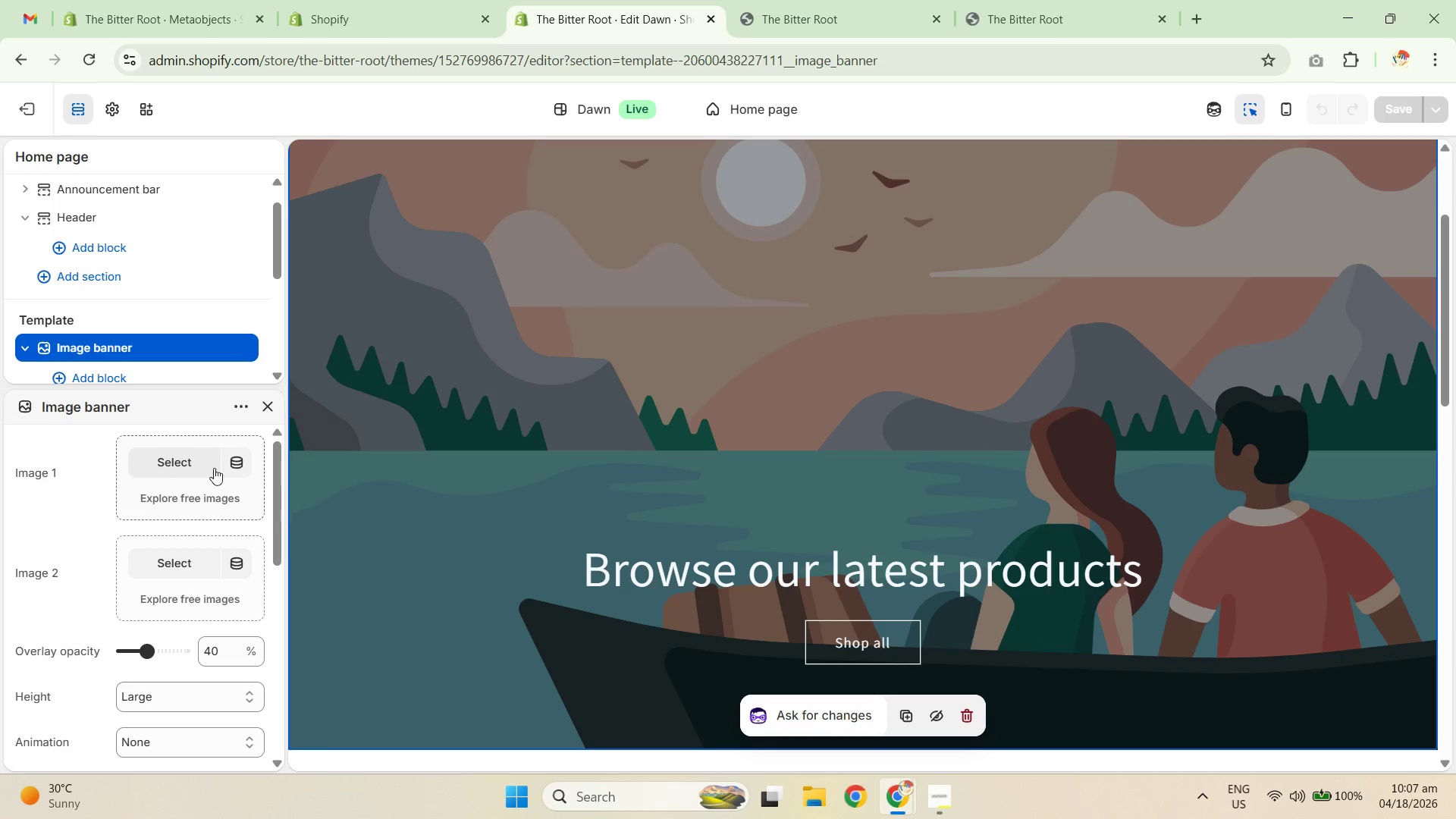 
scroll: coordinate [208, 657], scroll_direction: down, amount: 4.0
 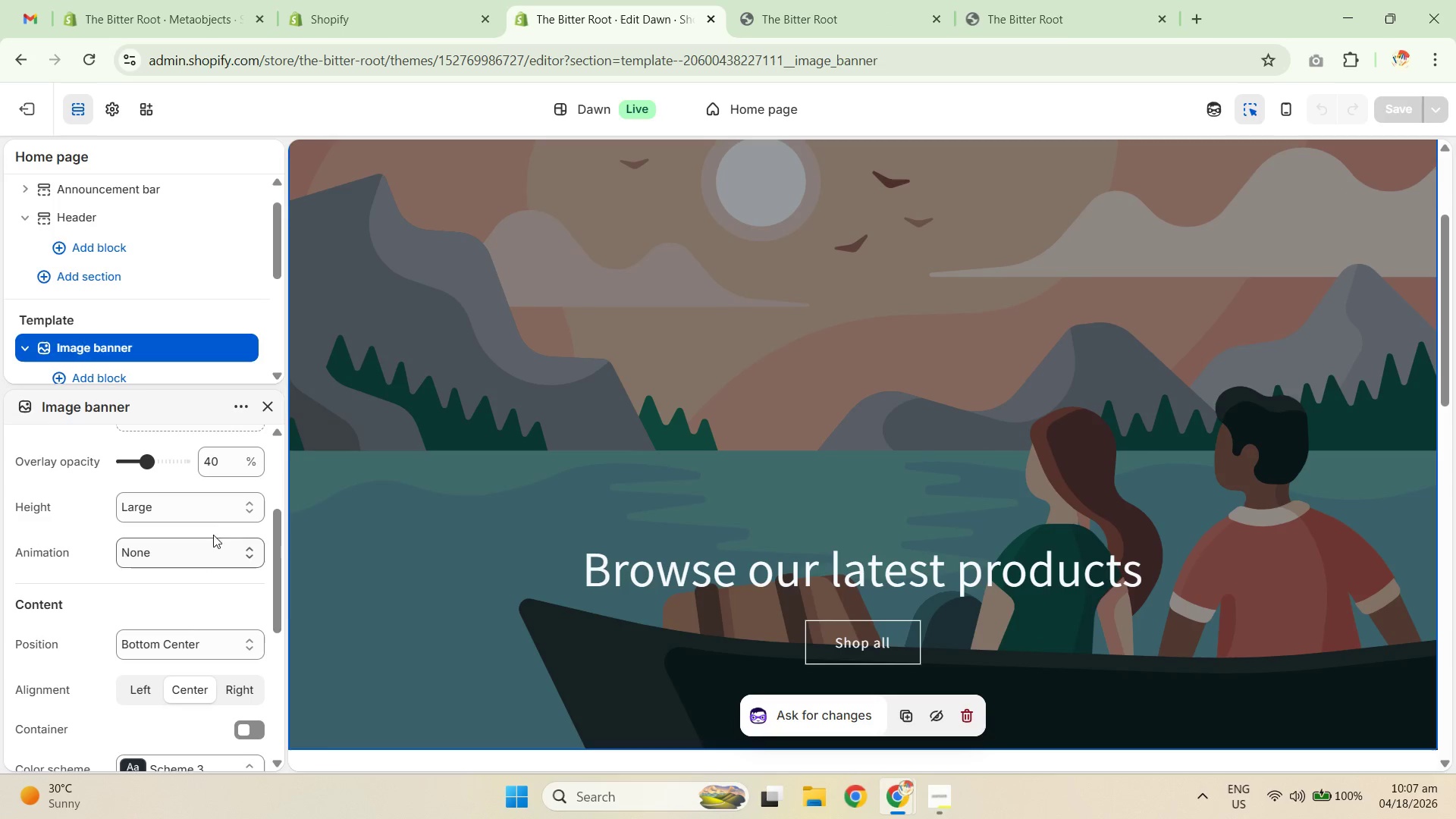 
left_click([213, 507])